 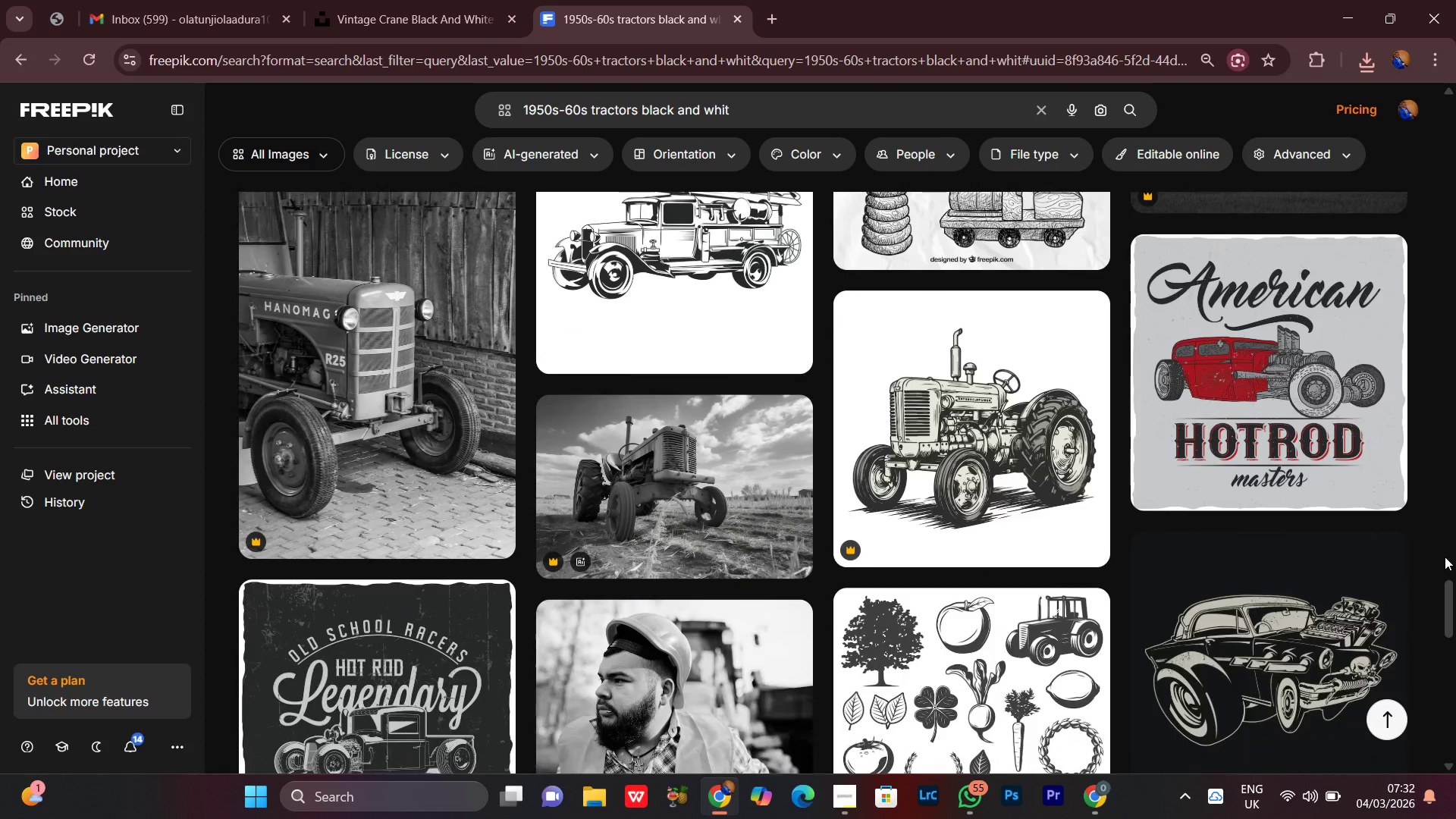 
scroll: coordinate [1432, 459], scroll_direction: down, amount: 8.0
 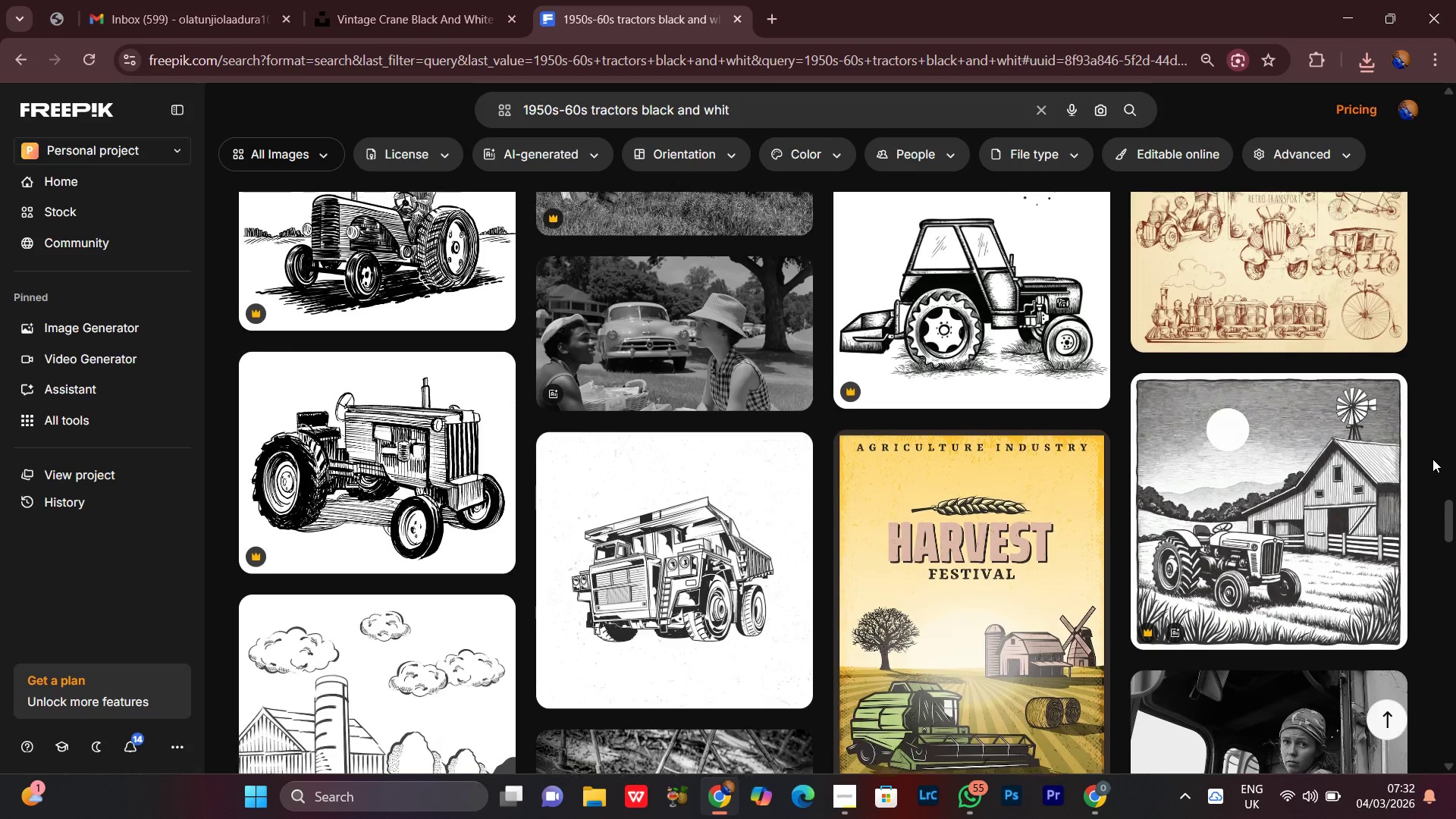 
scroll: coordinate [1432, 459], scroll_direction: up, amount: 2.0
 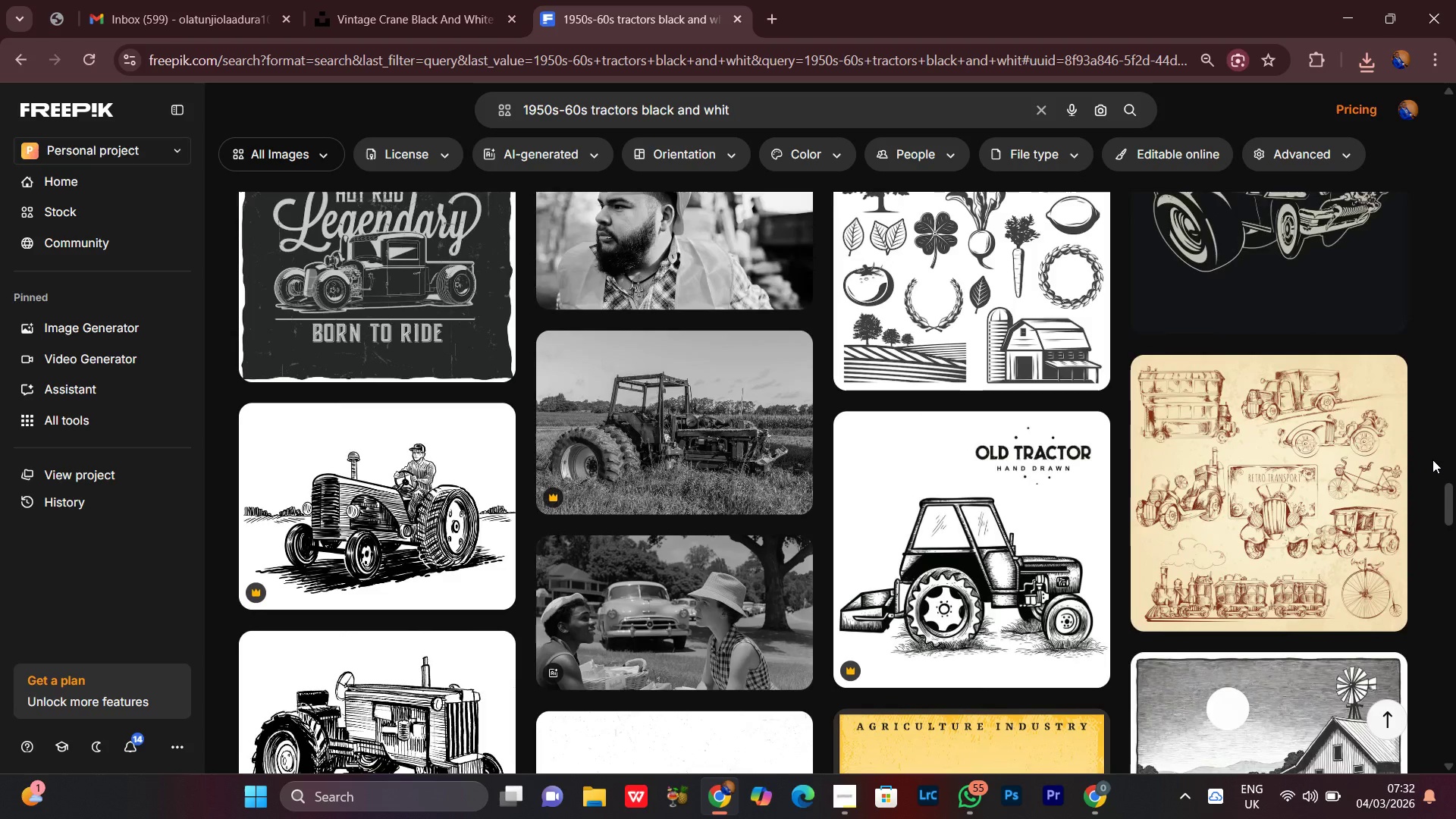 
scroll: coordinate [1432, 460], scroll_direction: down, amount: 2.0
 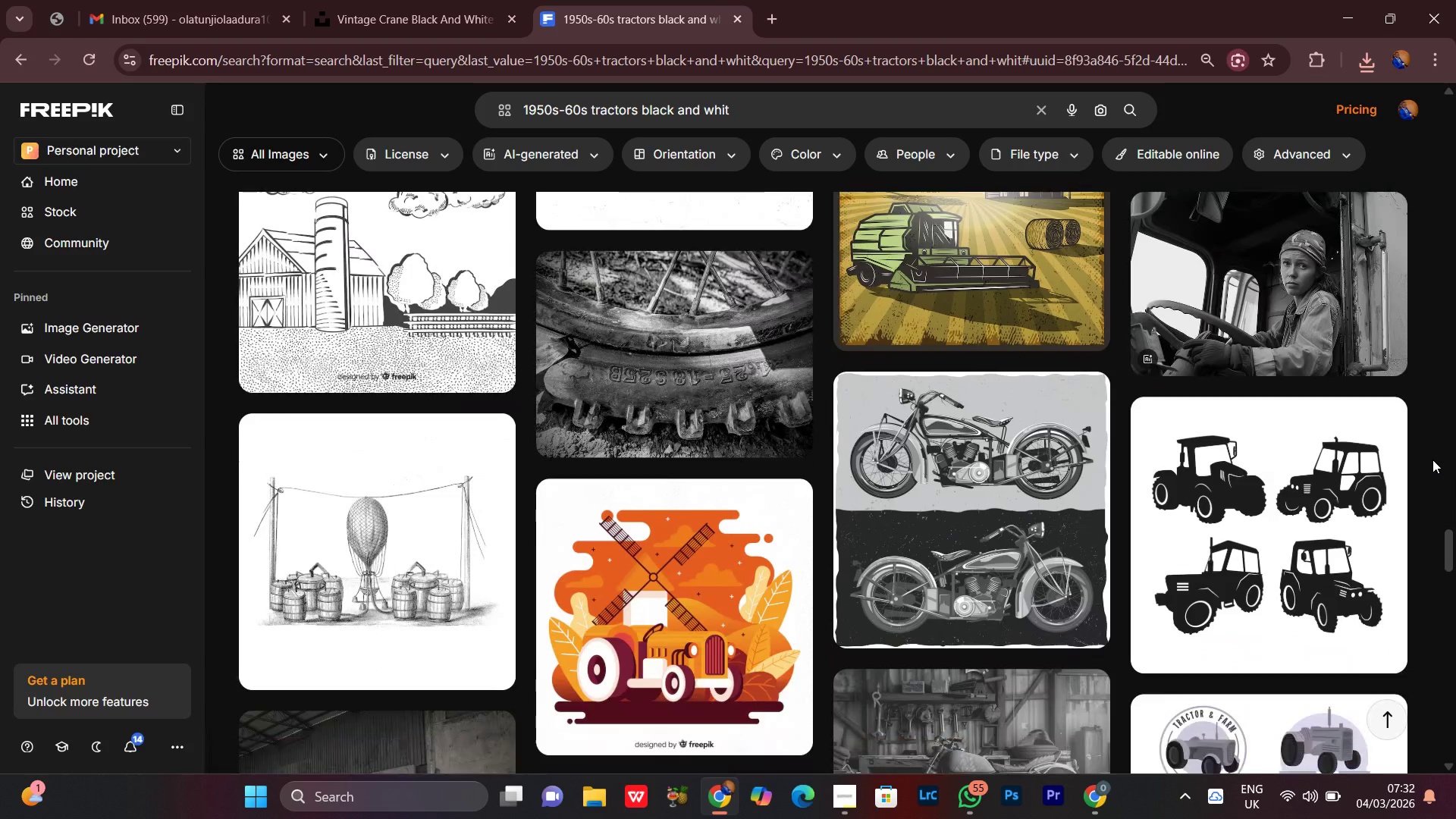 
scroll: coordinate [1432, 460], scroll_direction: none, amount: 0.0
 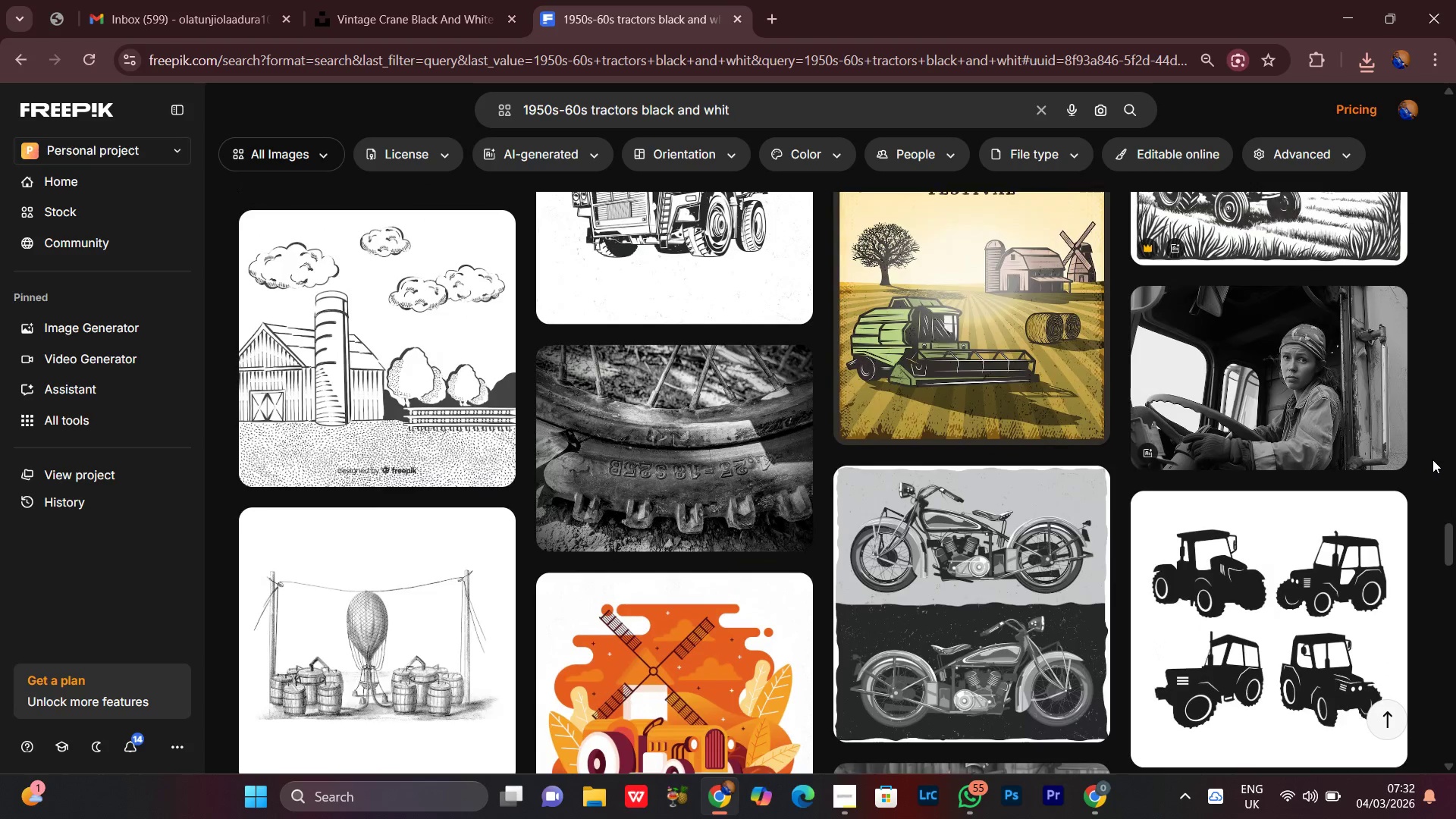 
scroll: coordinate [1427, 463], scroll_direction: down, amount: 9.0
 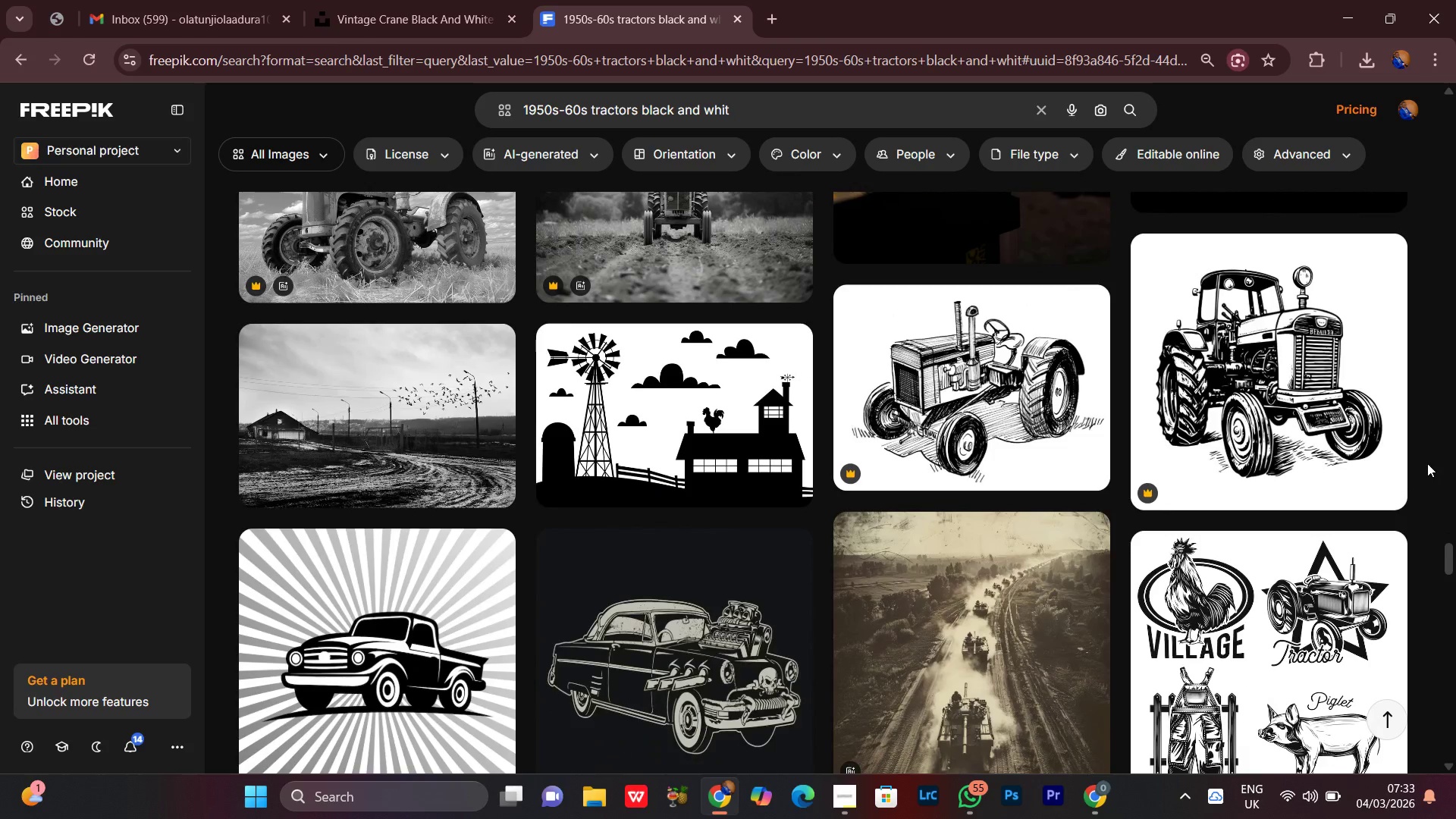 
scroll: coordinate [1427, 463], scroll_direction: down, amount: 4.0
 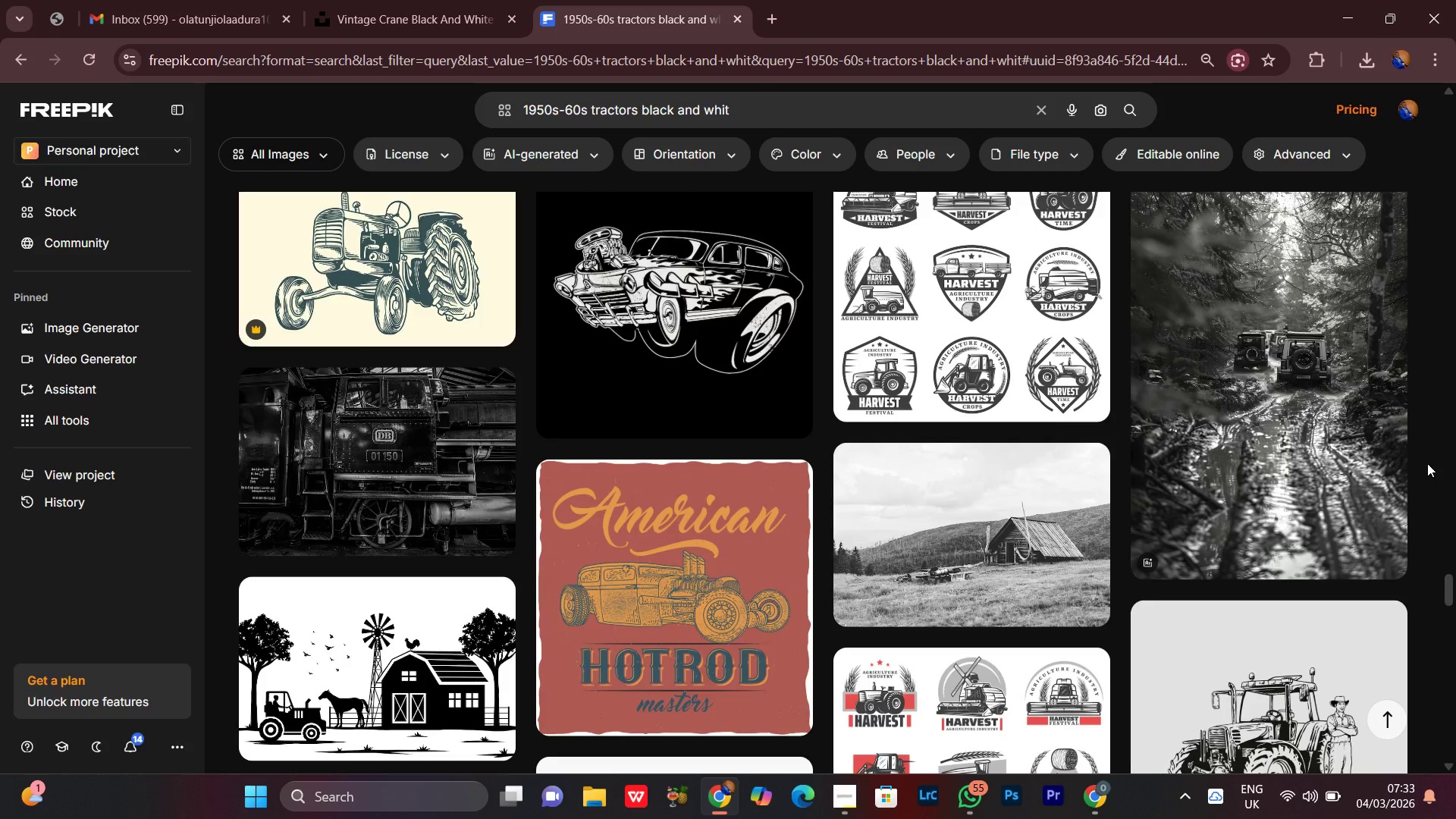 
wait(5.01)
 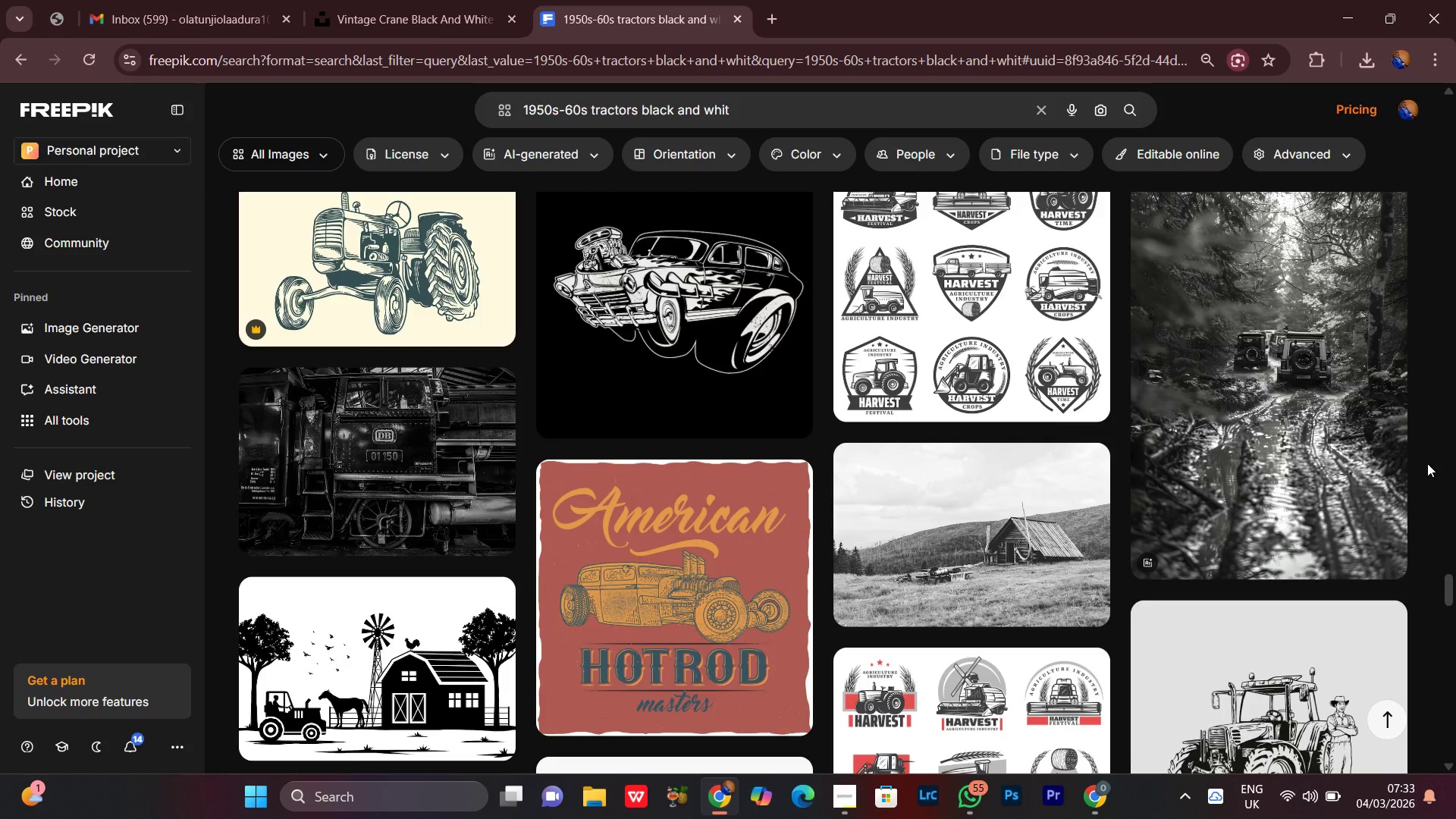 
scroll: coordinate [1427, 463], scroll_direction: down, amount: 11.0
 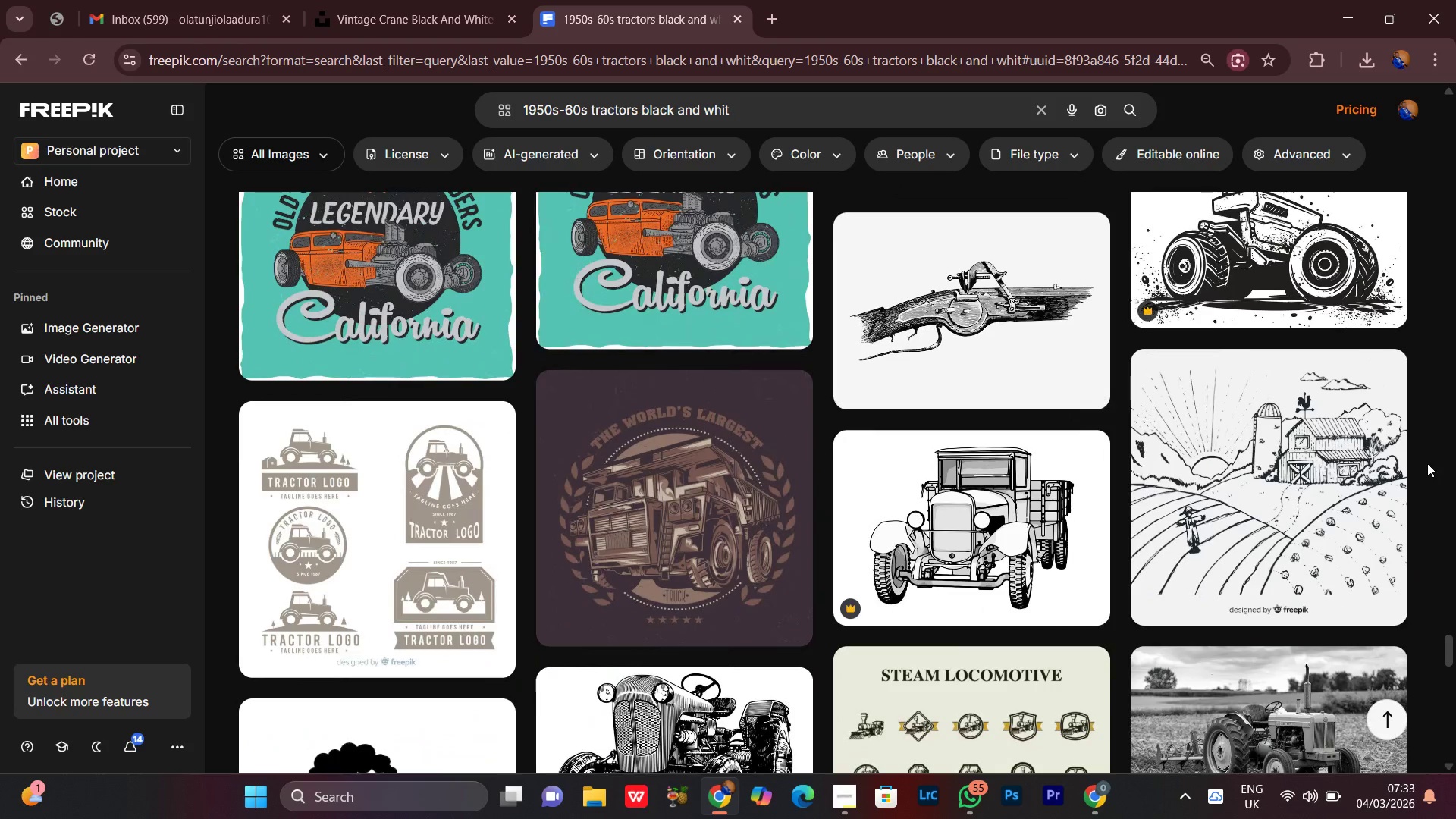 
scroll: coordinate [1454, 563], scroll_direction: down, amount: 13.0
 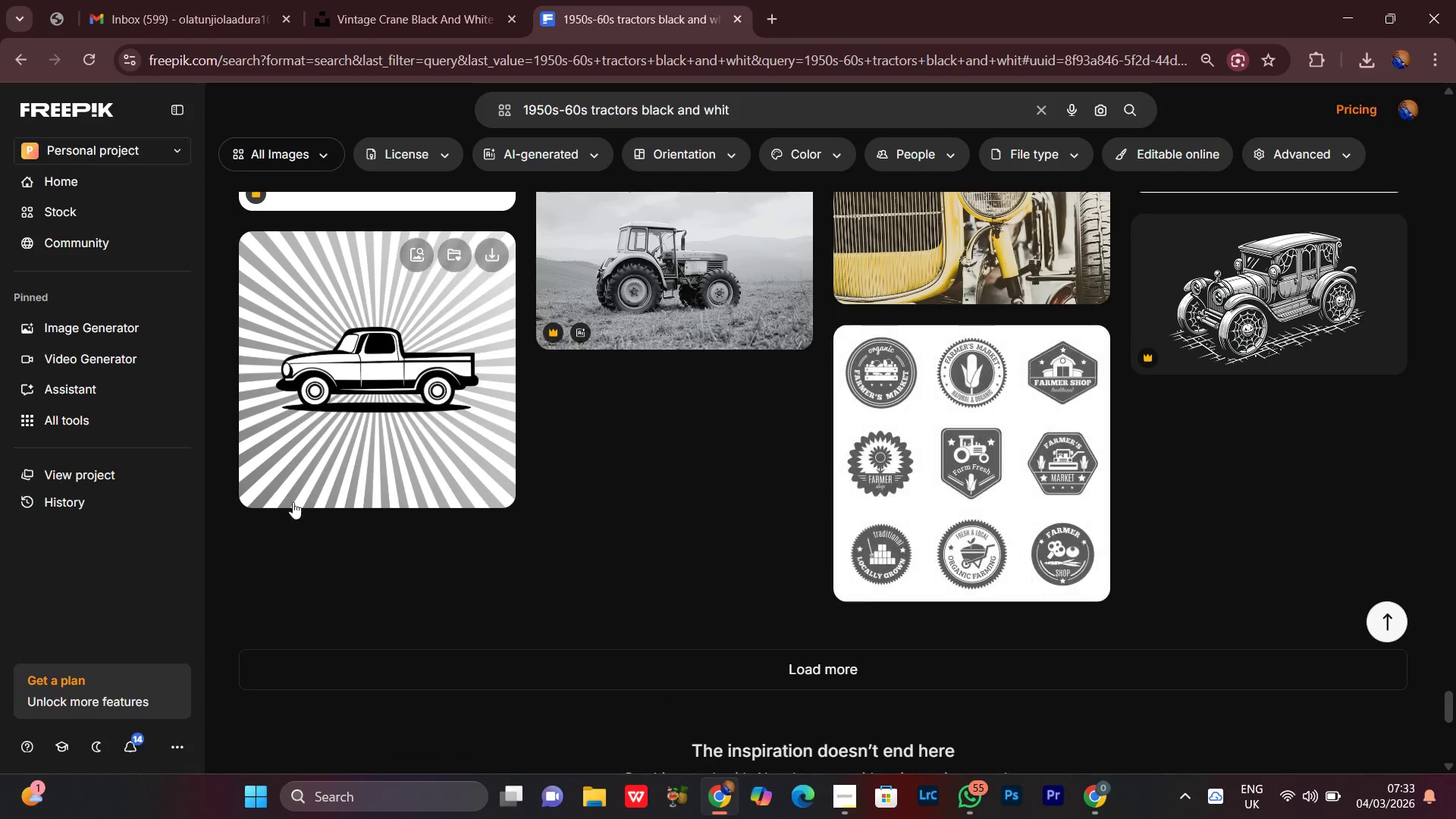 
scroll: coordinate [405, 497], scroll_direction: up, amount: 10.0
 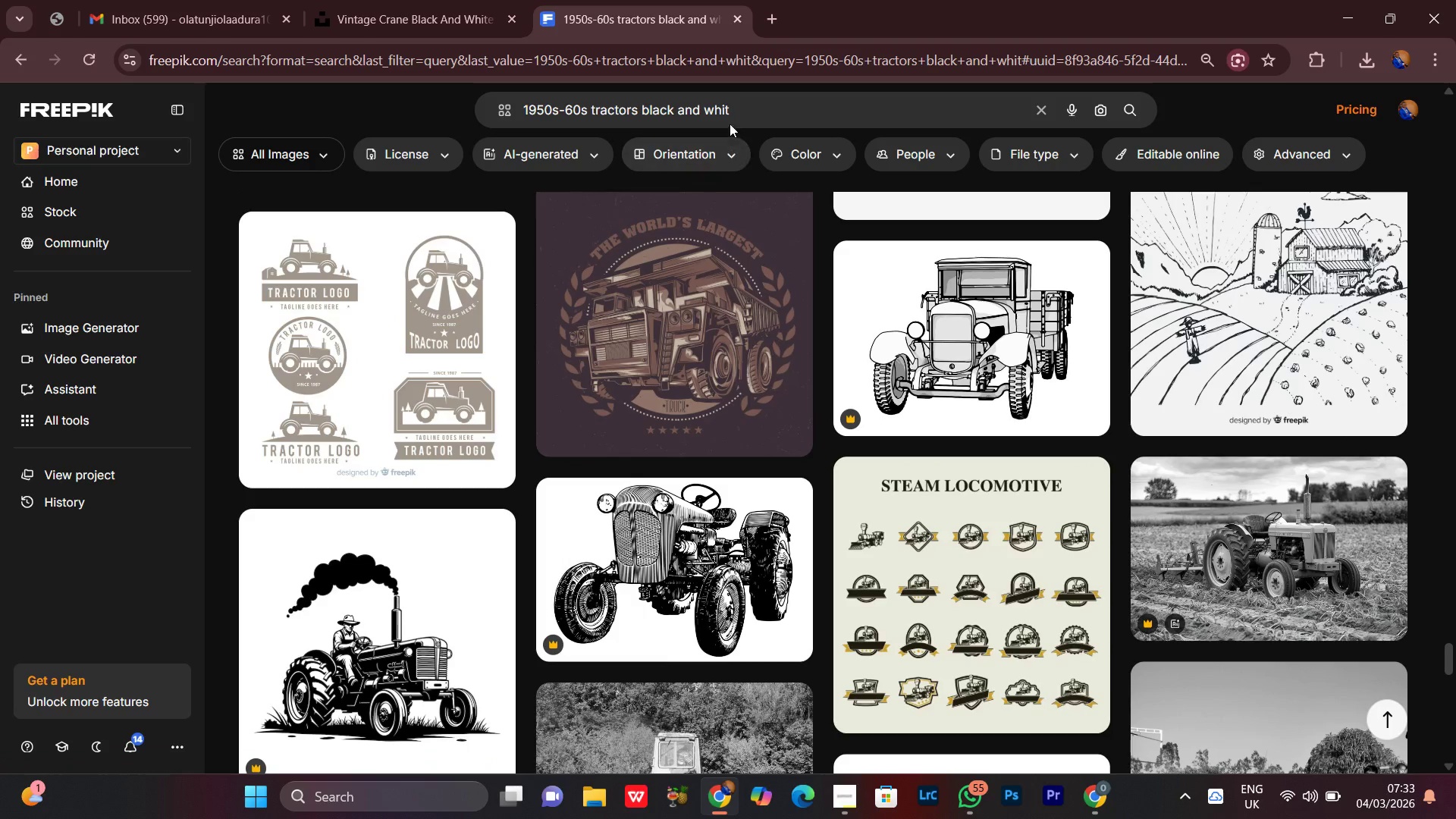 
left_click_drag(start_coordinate=[739, 107], to_coordinate=[522, 106])
 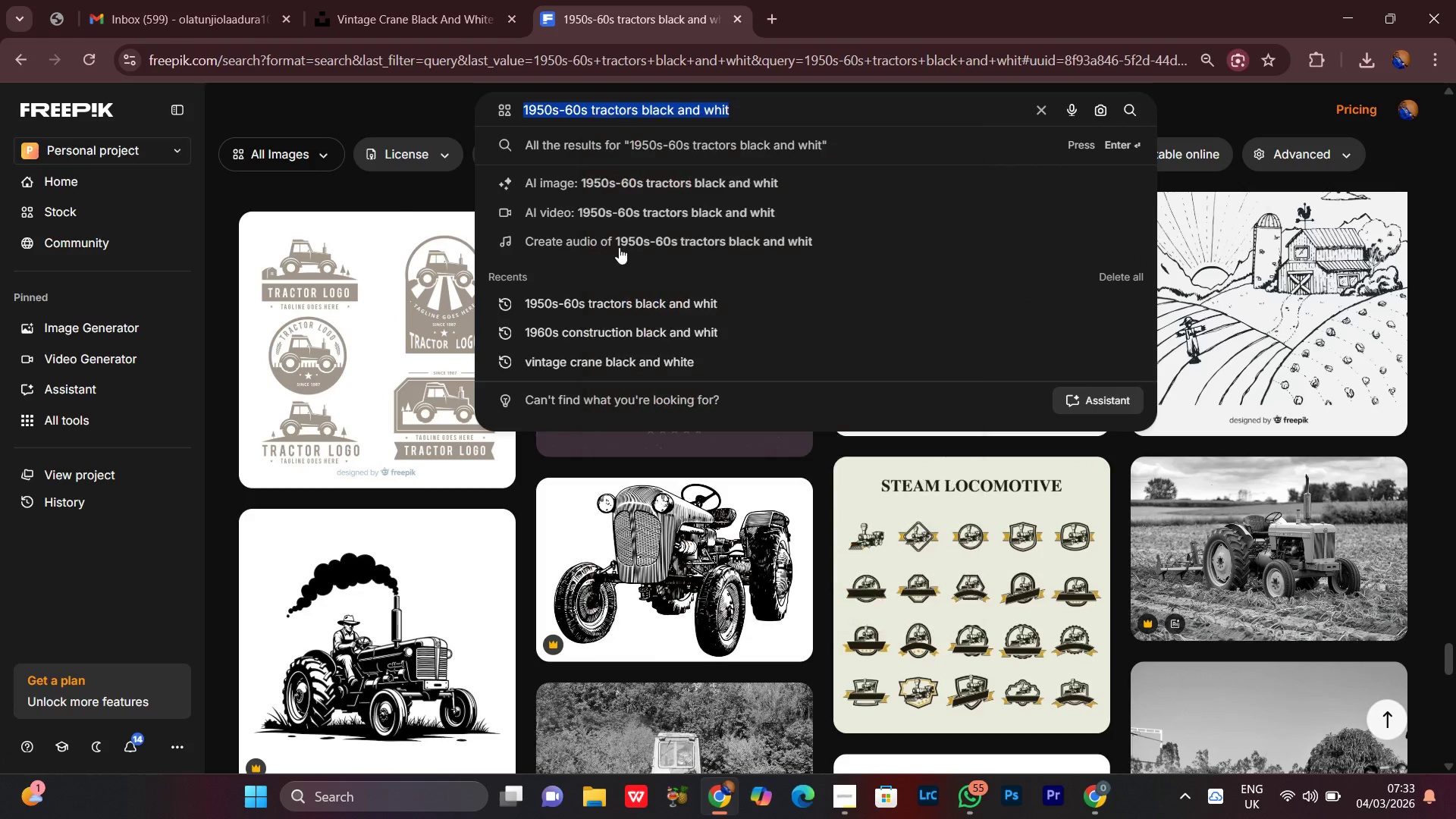 
double_click([360, 0])
 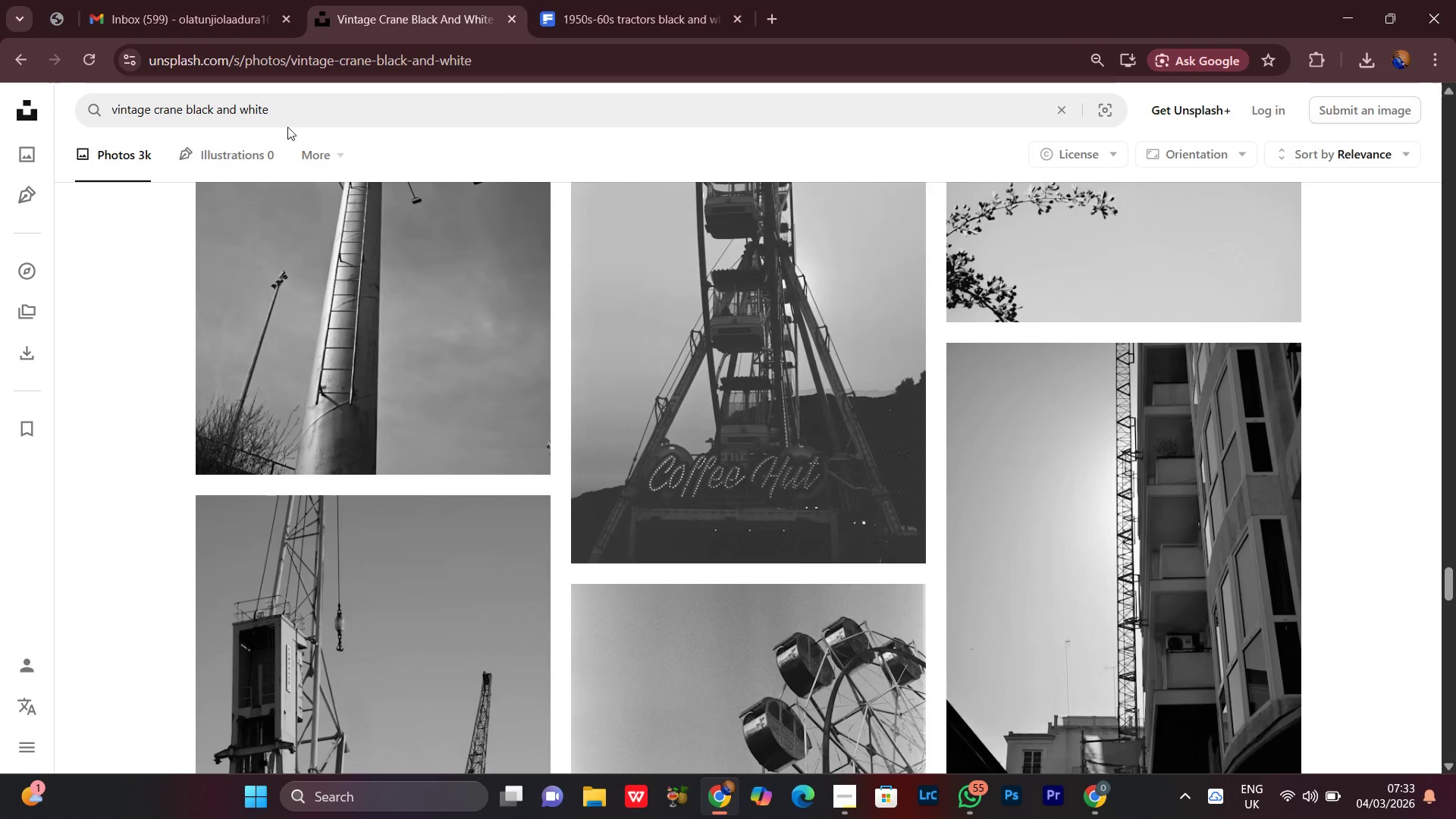 
left_click([281, 123])
 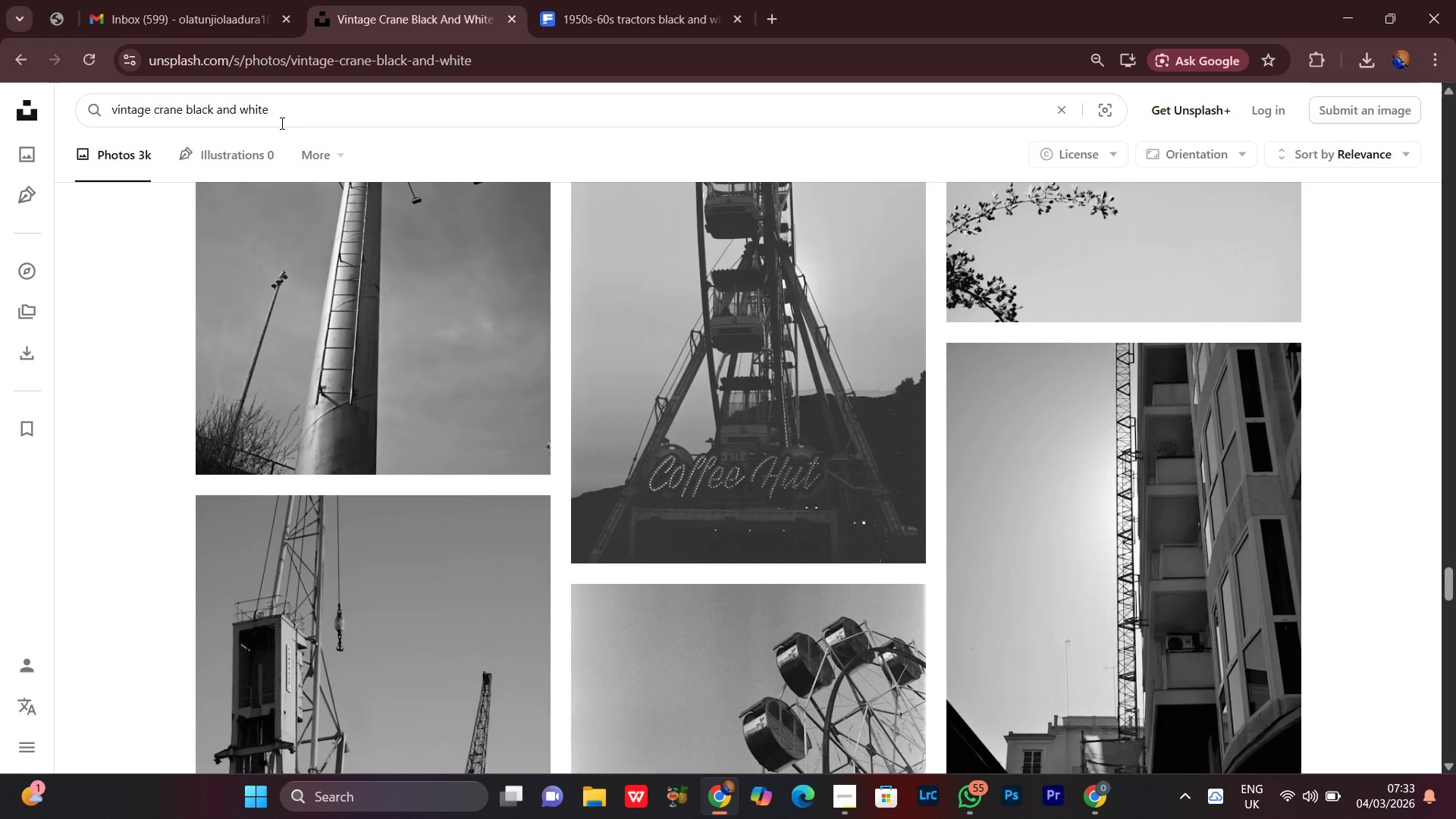 
key(Control+A)
 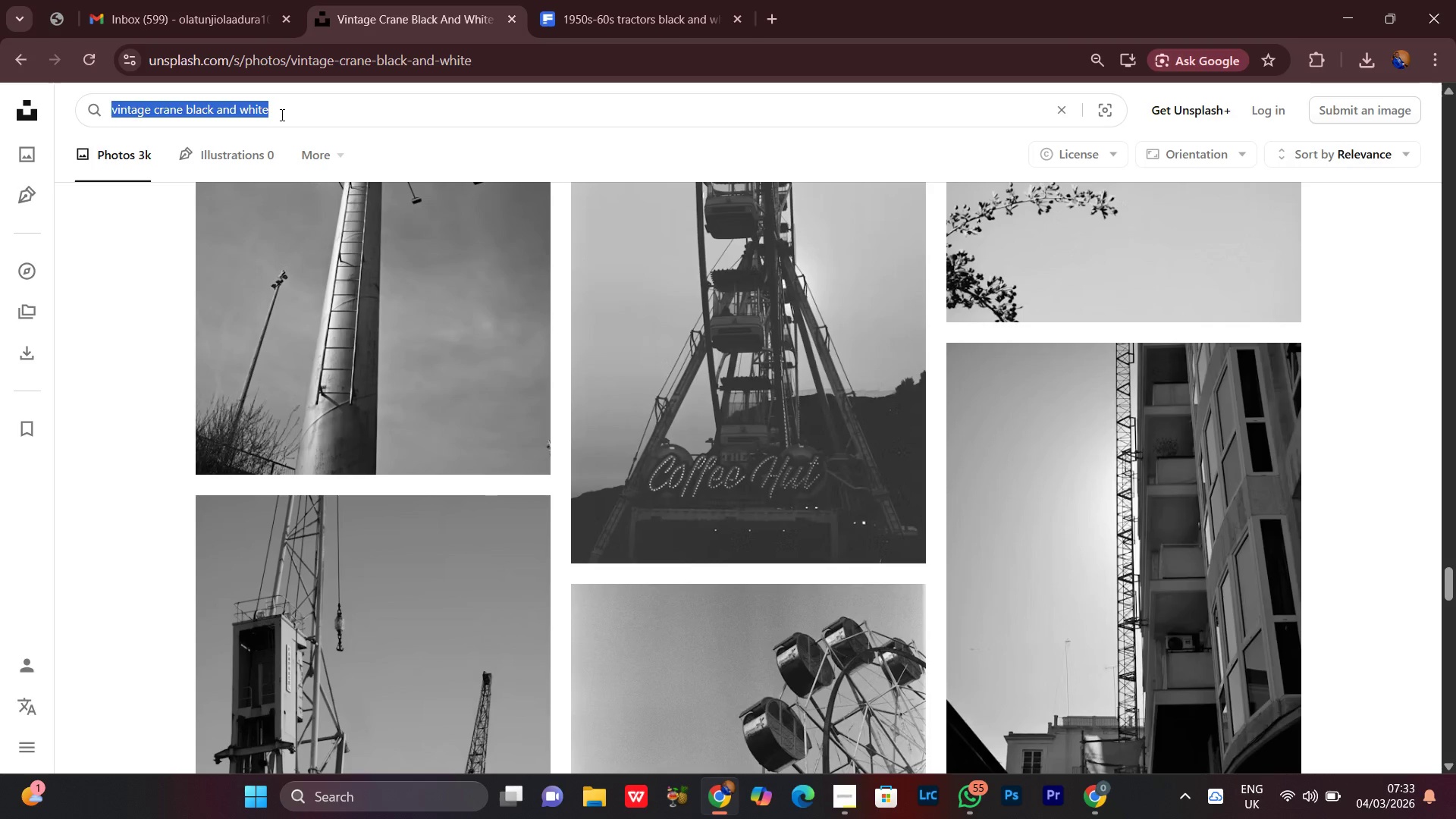 
key(Control+V)
 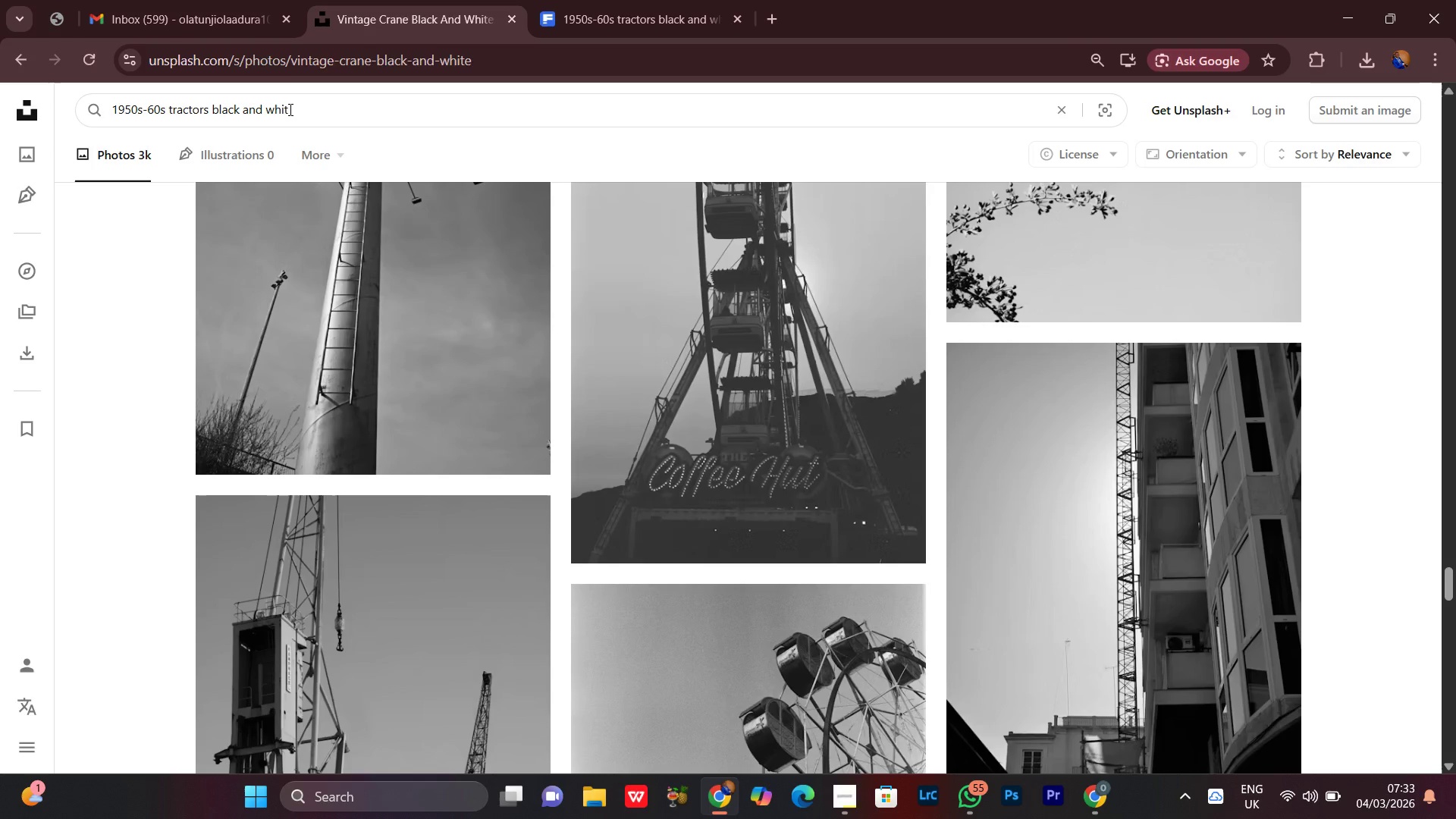 
key(Enter)
 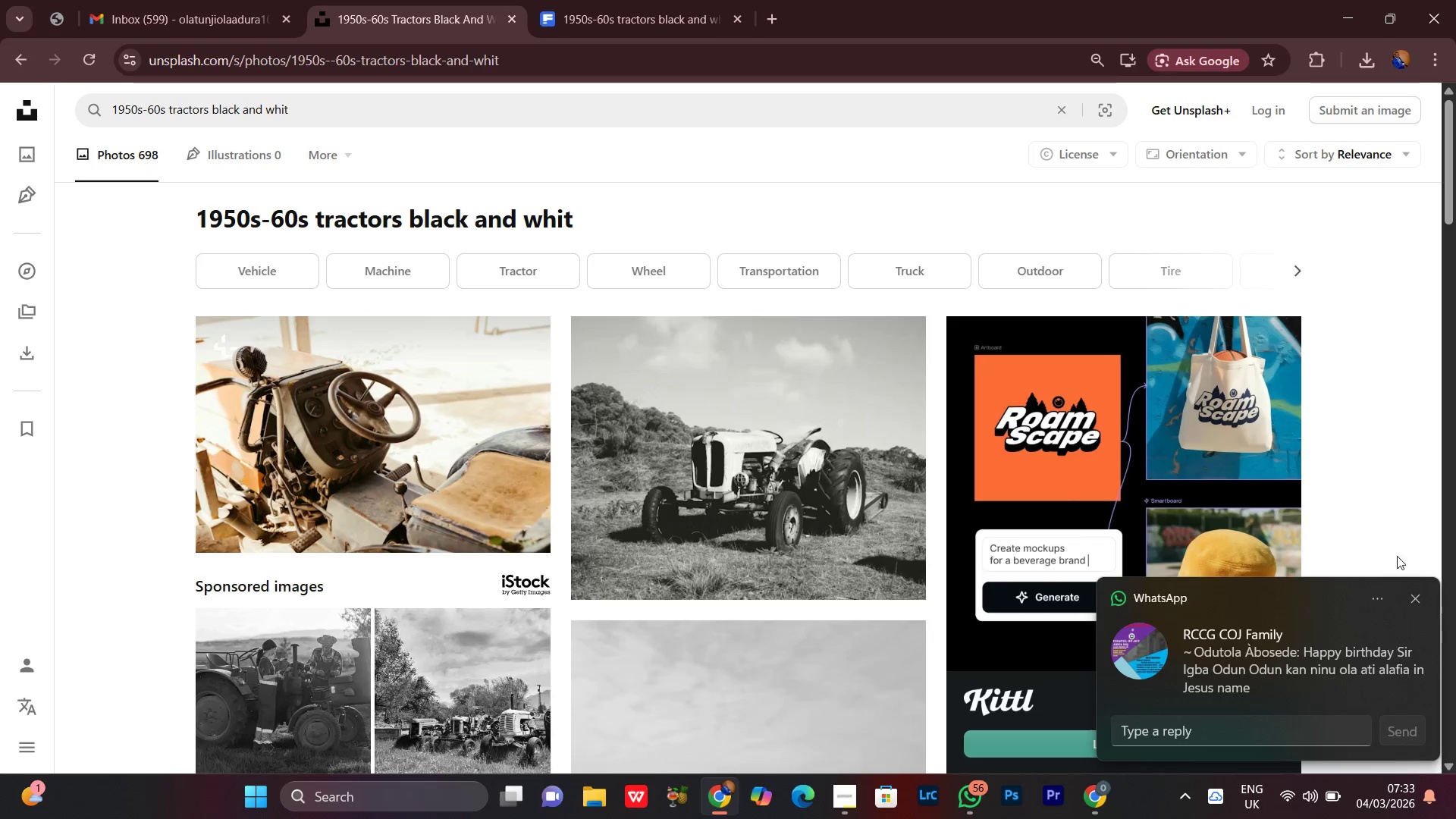 
wait(5.8)
 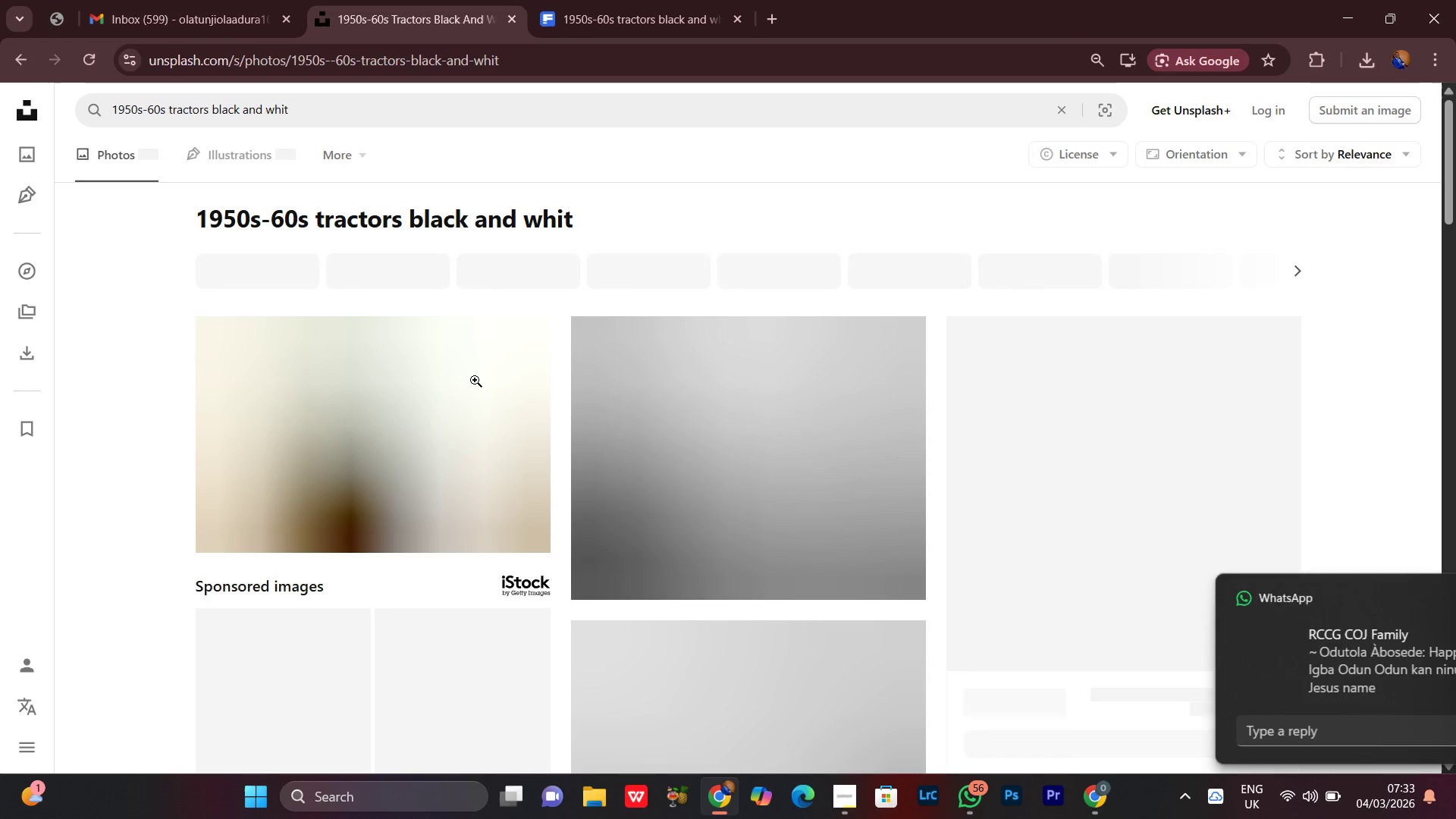 
left_click([1416, 597])
 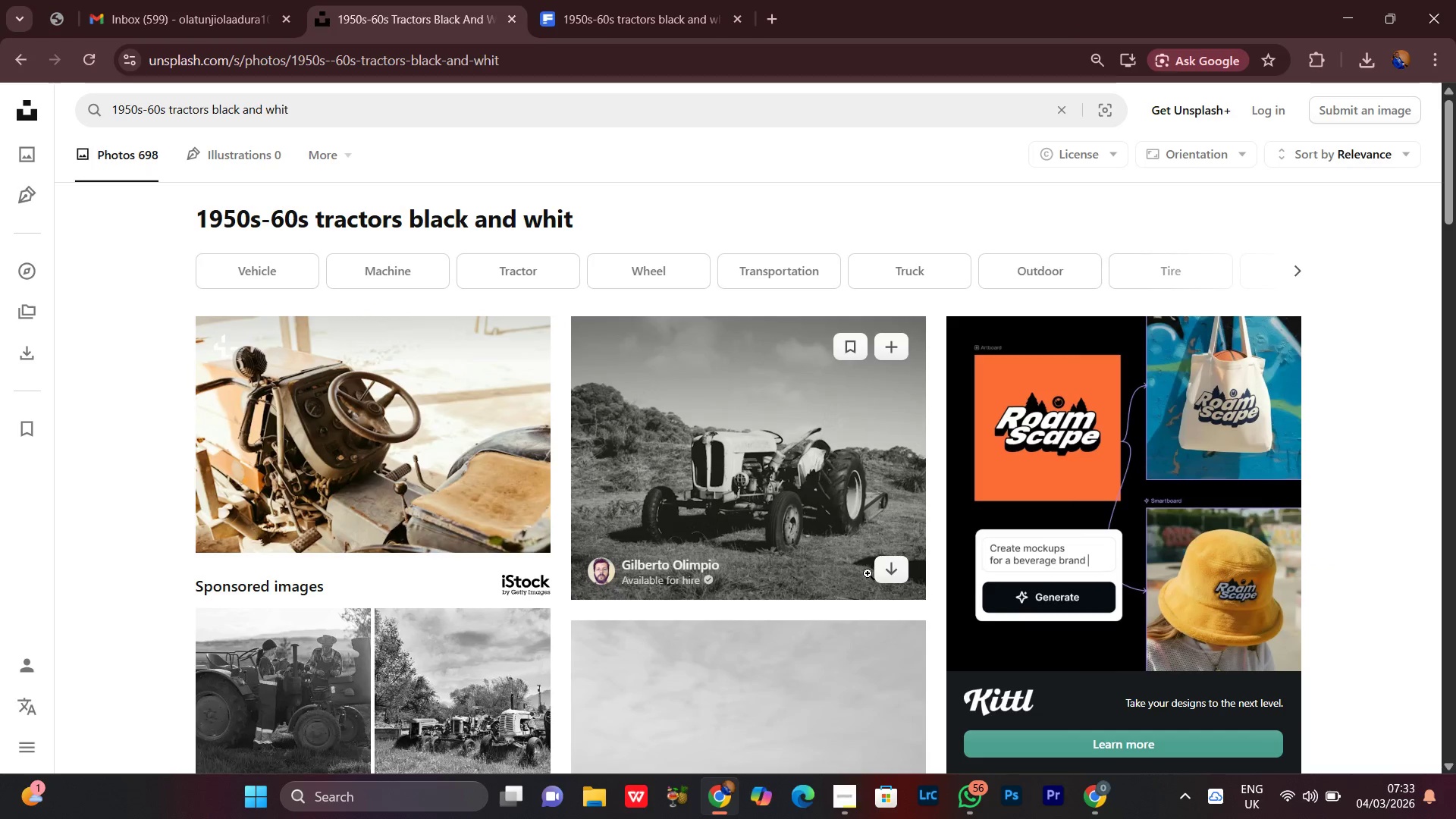 
left_click([891, 573])
 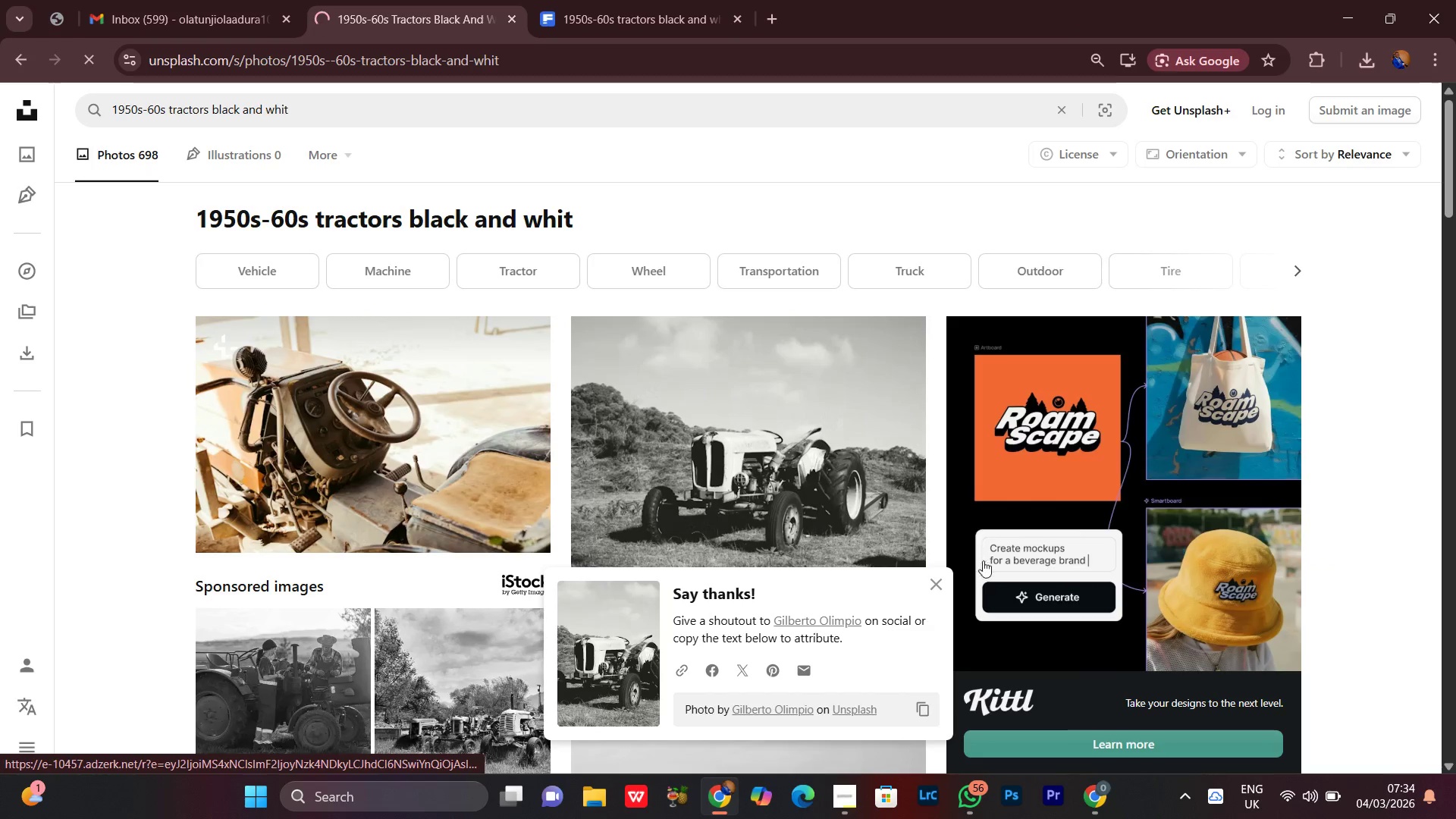 
left_click([928, 582])
 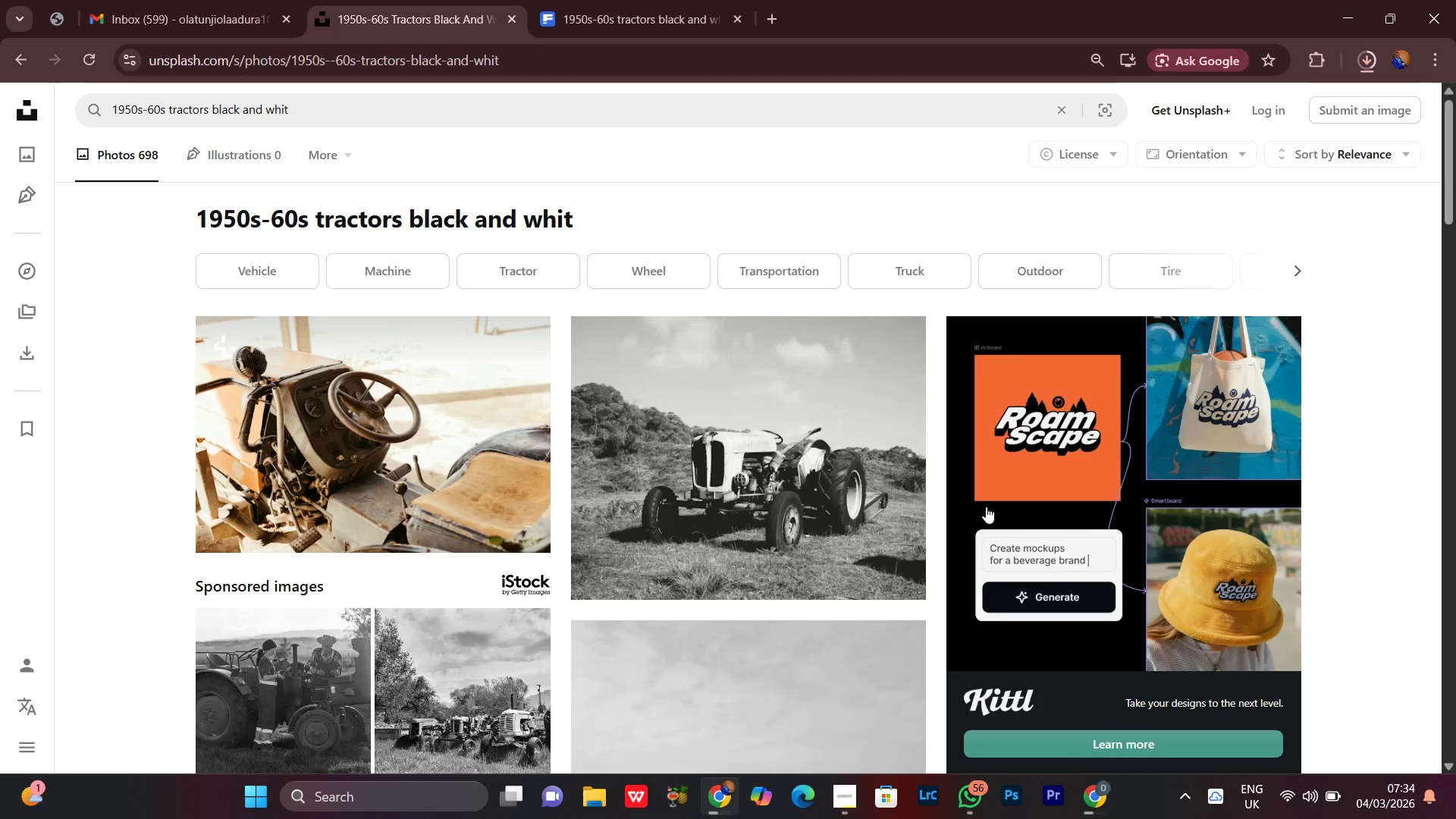 
scroll: coordinate [955, 488], scroll_direction: down, amount: 9.0
 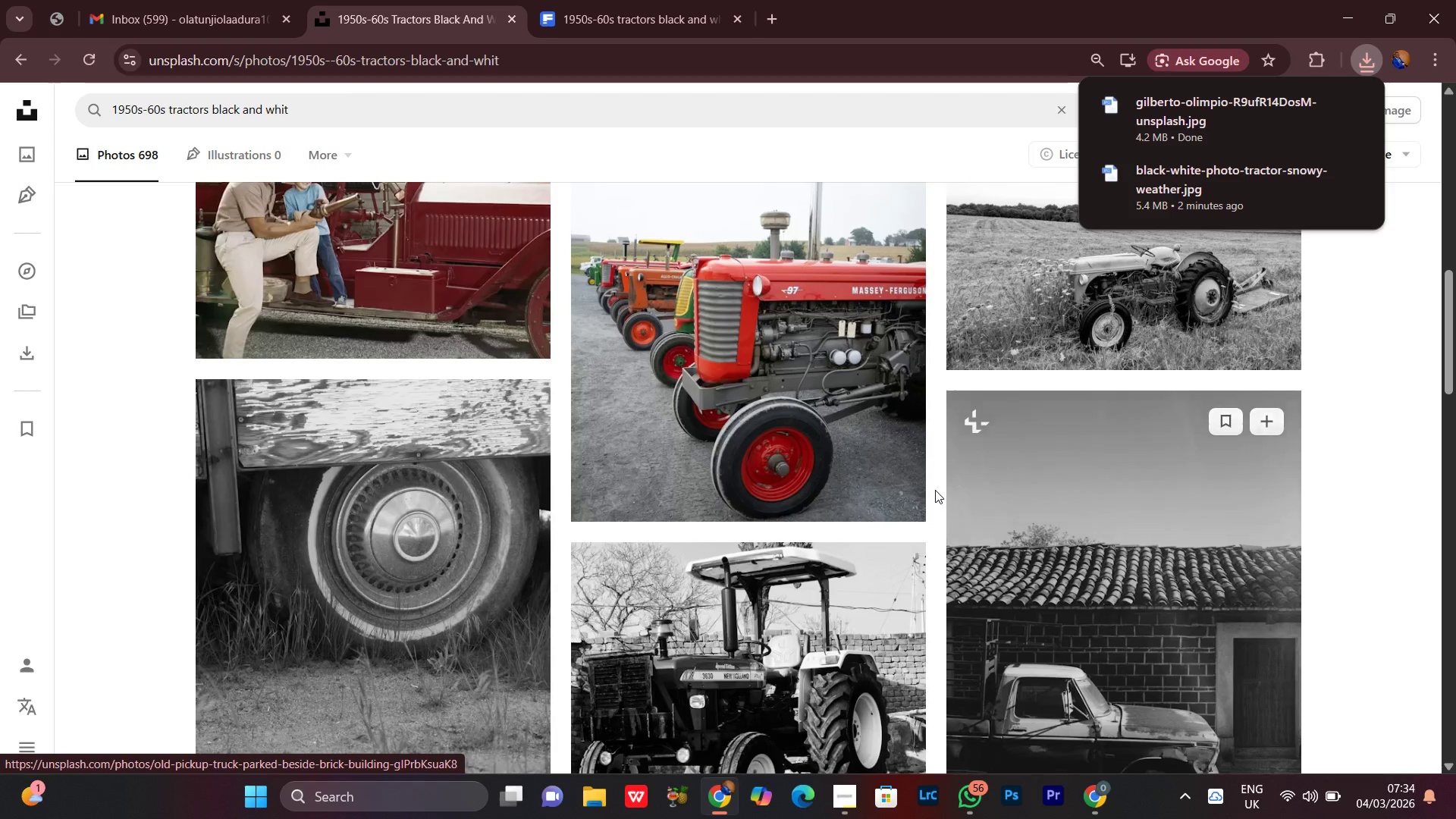 
scroll: coordinate [939, 464], scroll_direction: up, amount: 9.0
 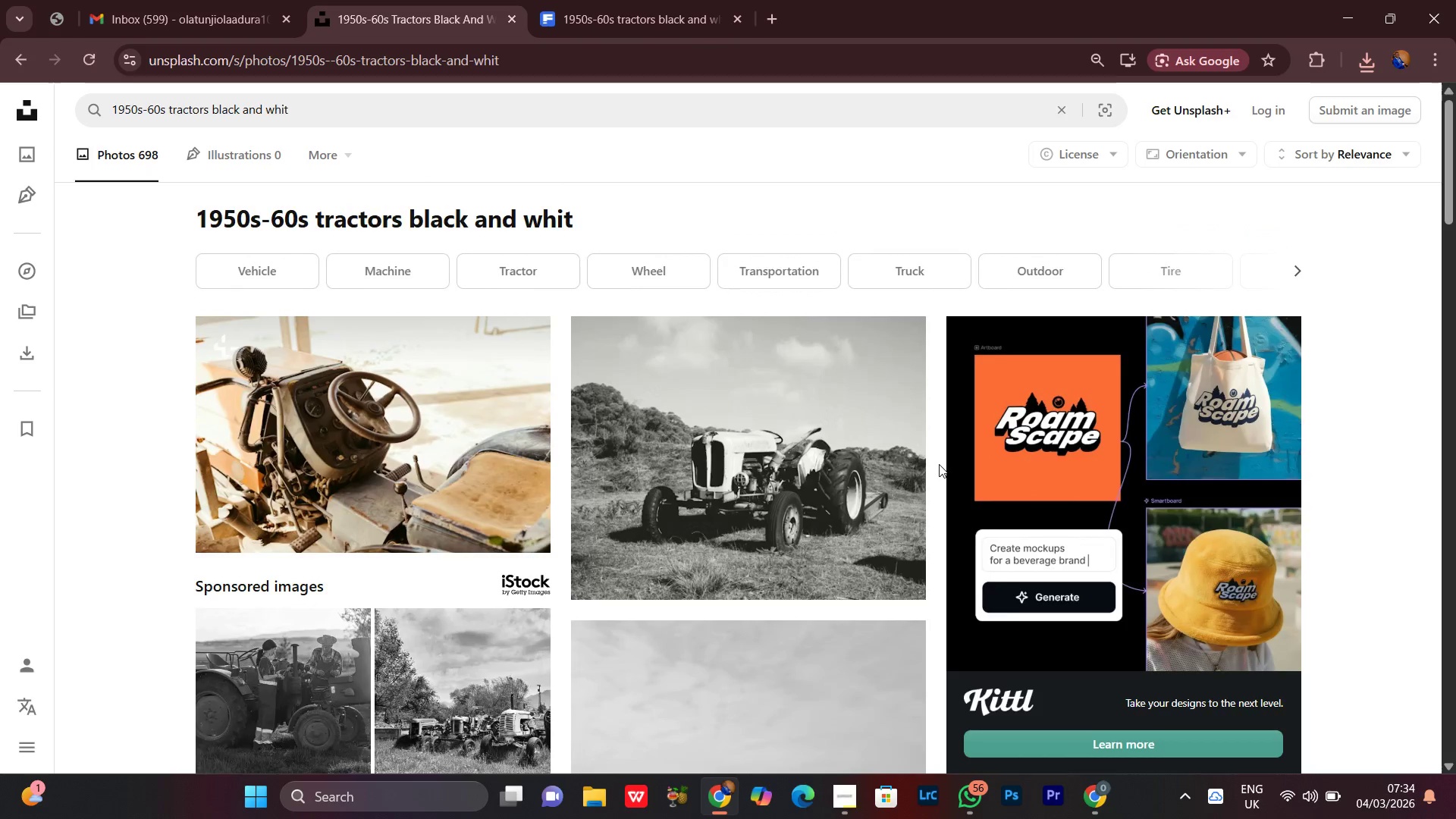 
scroll: coordinate [939, 464], scroll_direction: down, amount: 4.0
 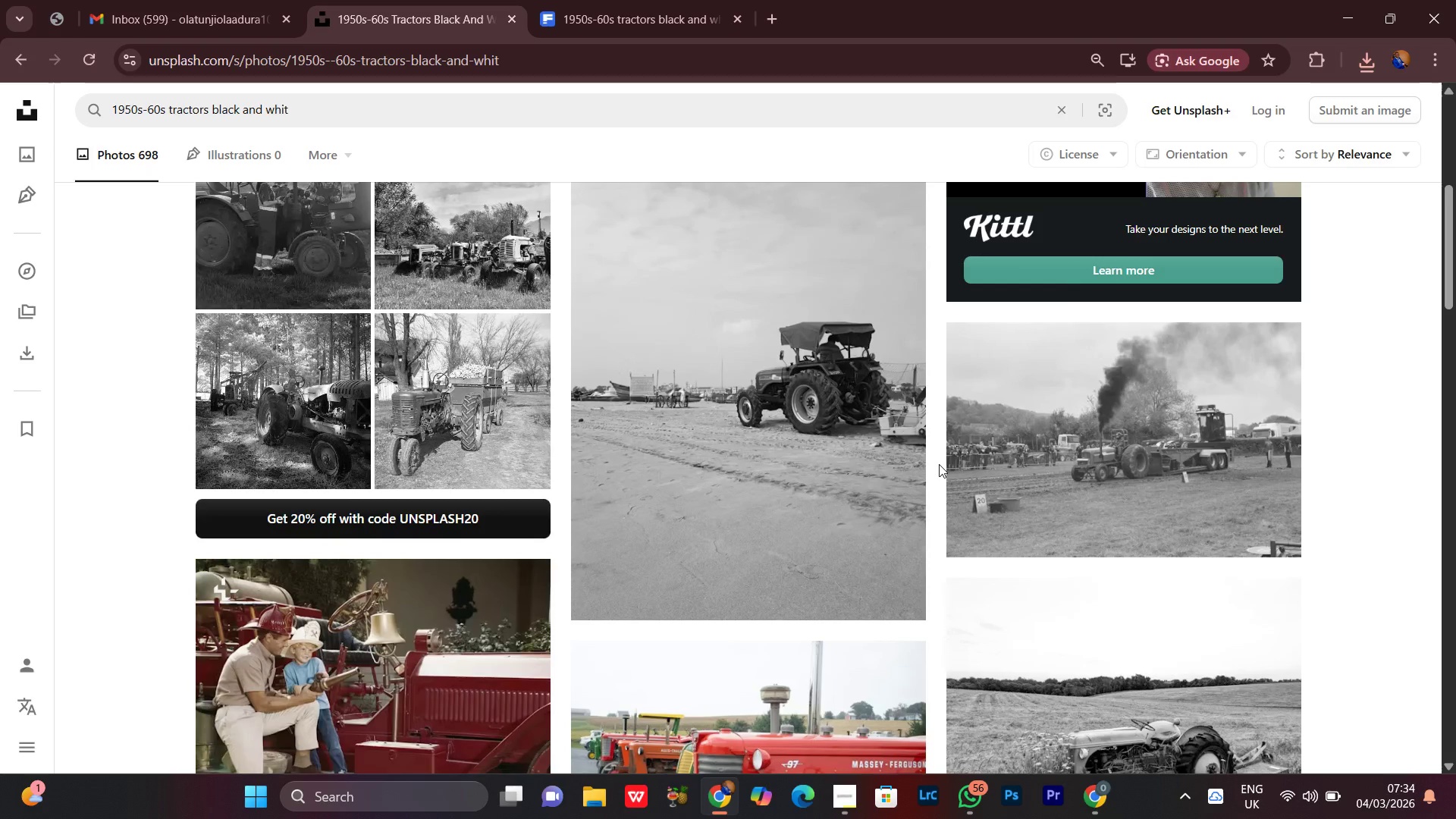 
scroll: coordinate [939, 464], scroll_direction: up, amount: 1.0
 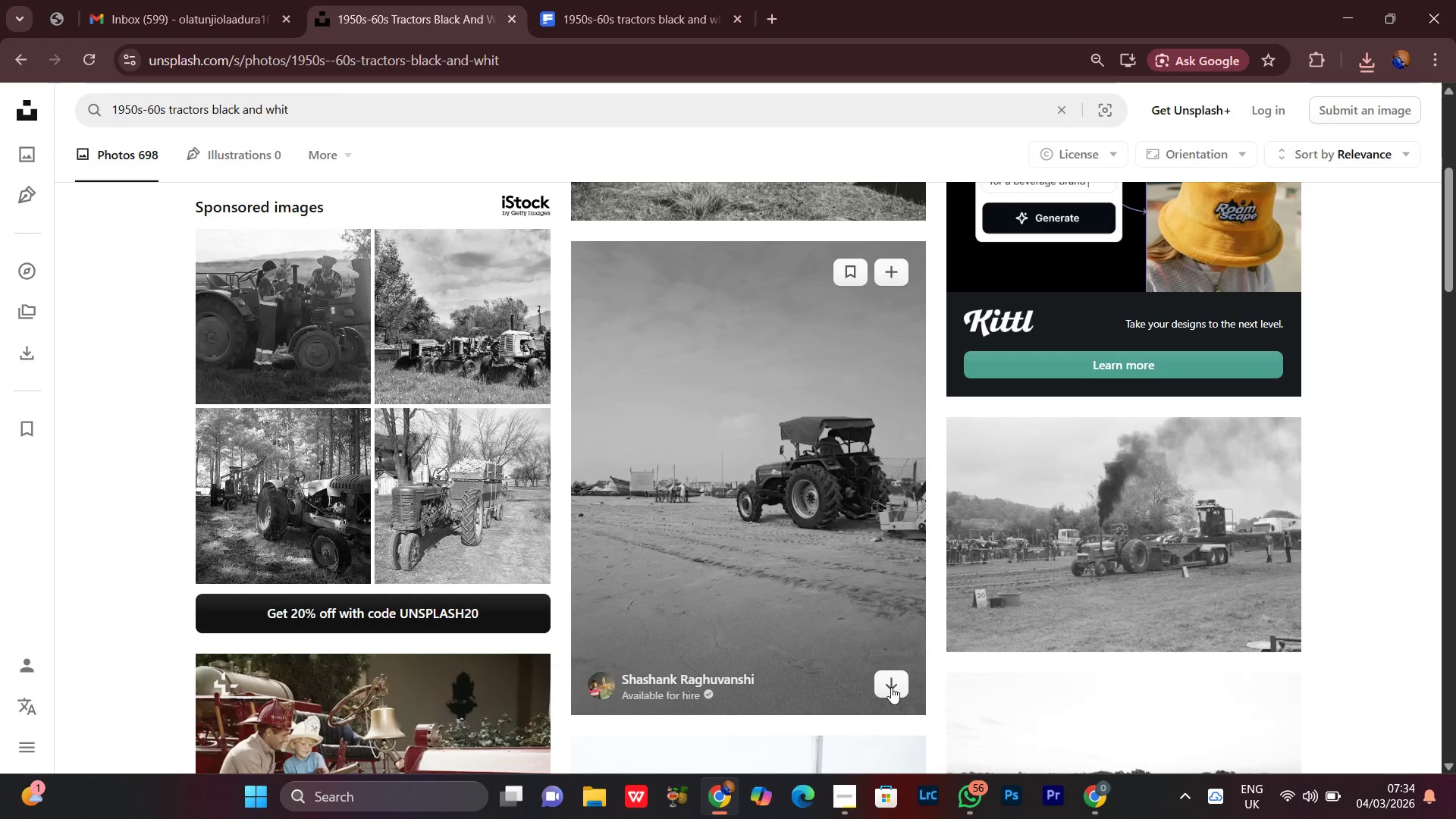 
left_click_drag(start_coordinate=[888, 681], to_coordinate=[888, 688])
 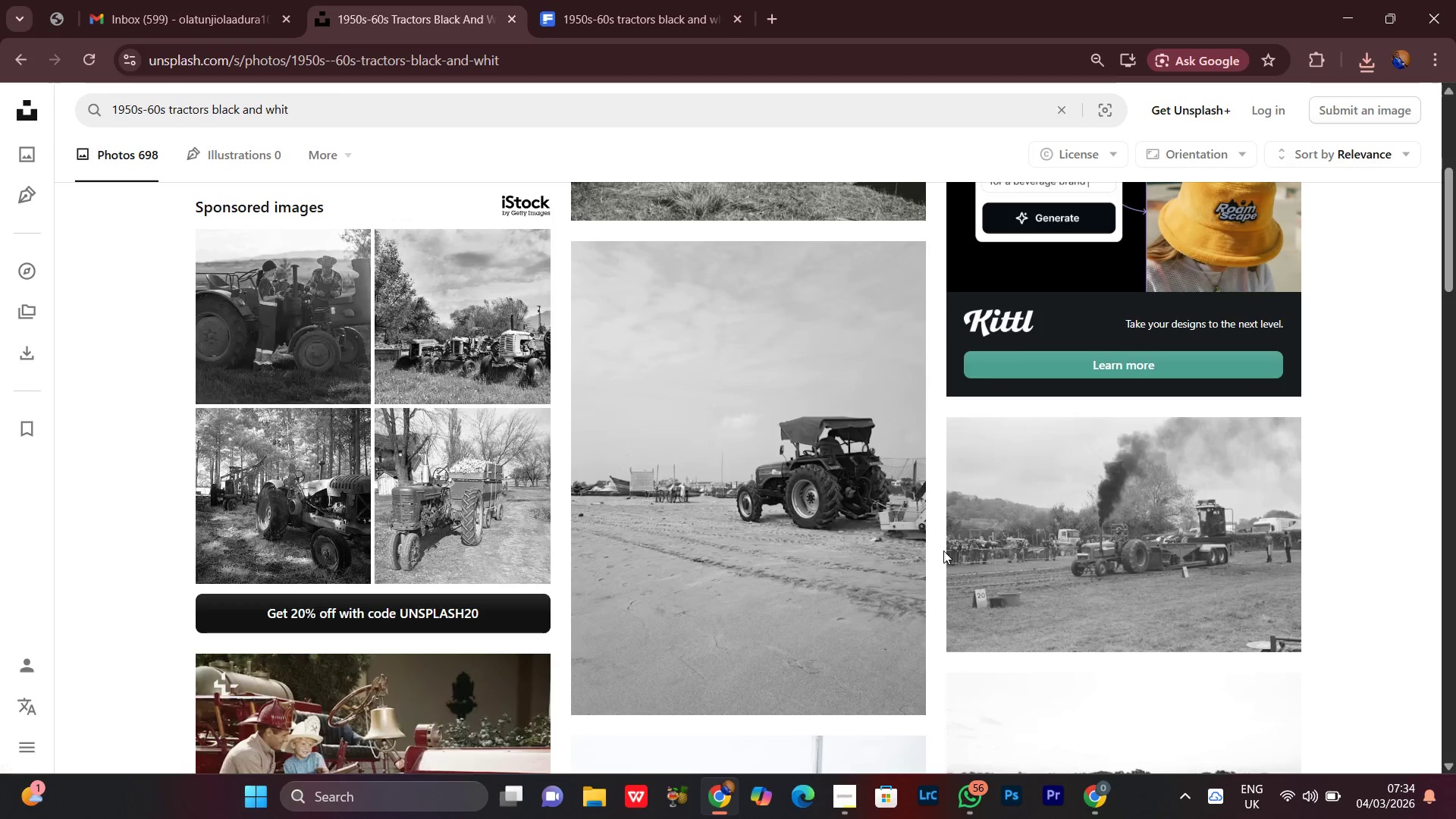 
scroll: coordinate [948, 538], scroll_direction: down, amount: 16.0
 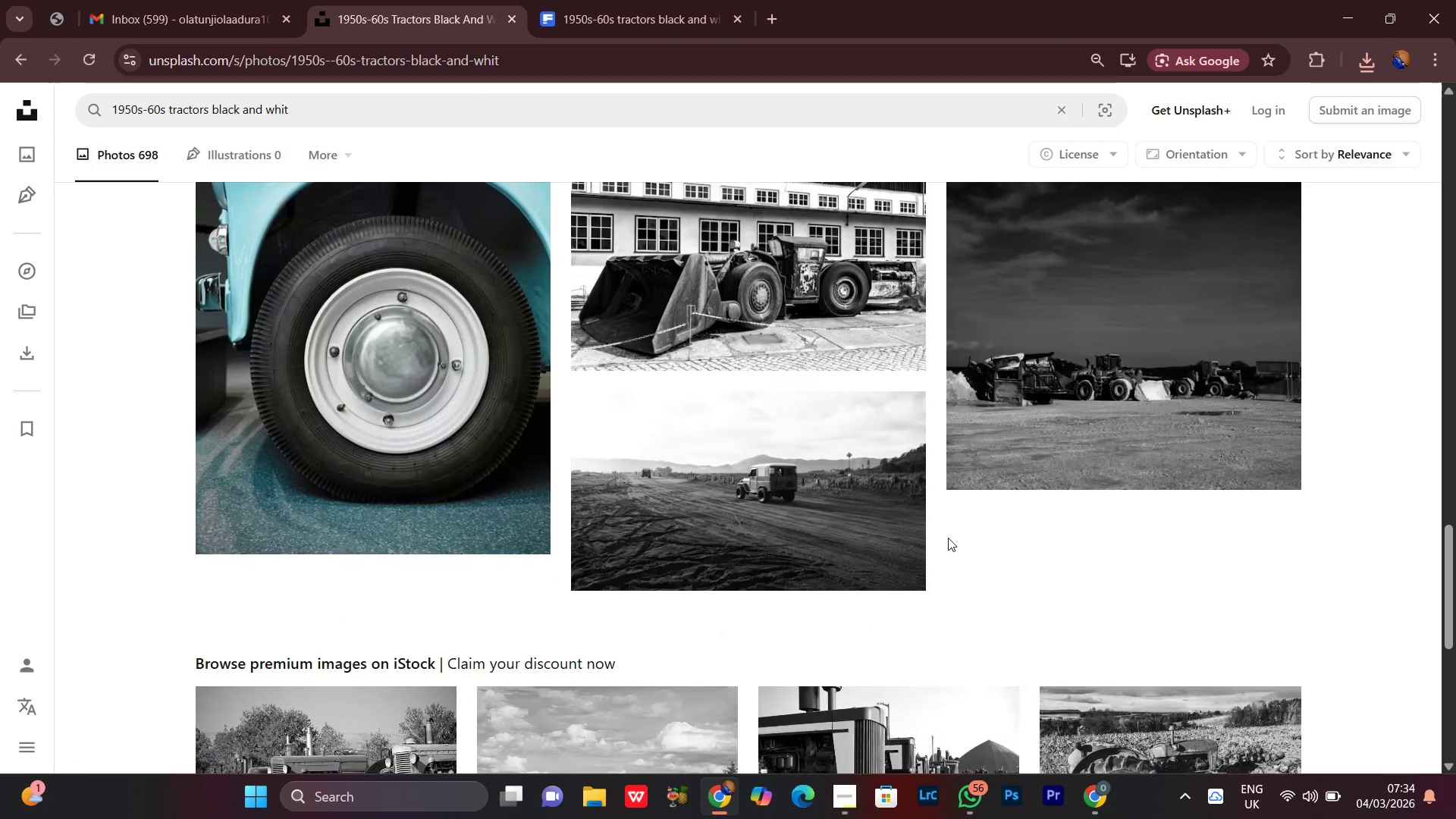 
scroll: coordinate [948, 538], scroll_direction: none, amount: 0.0
 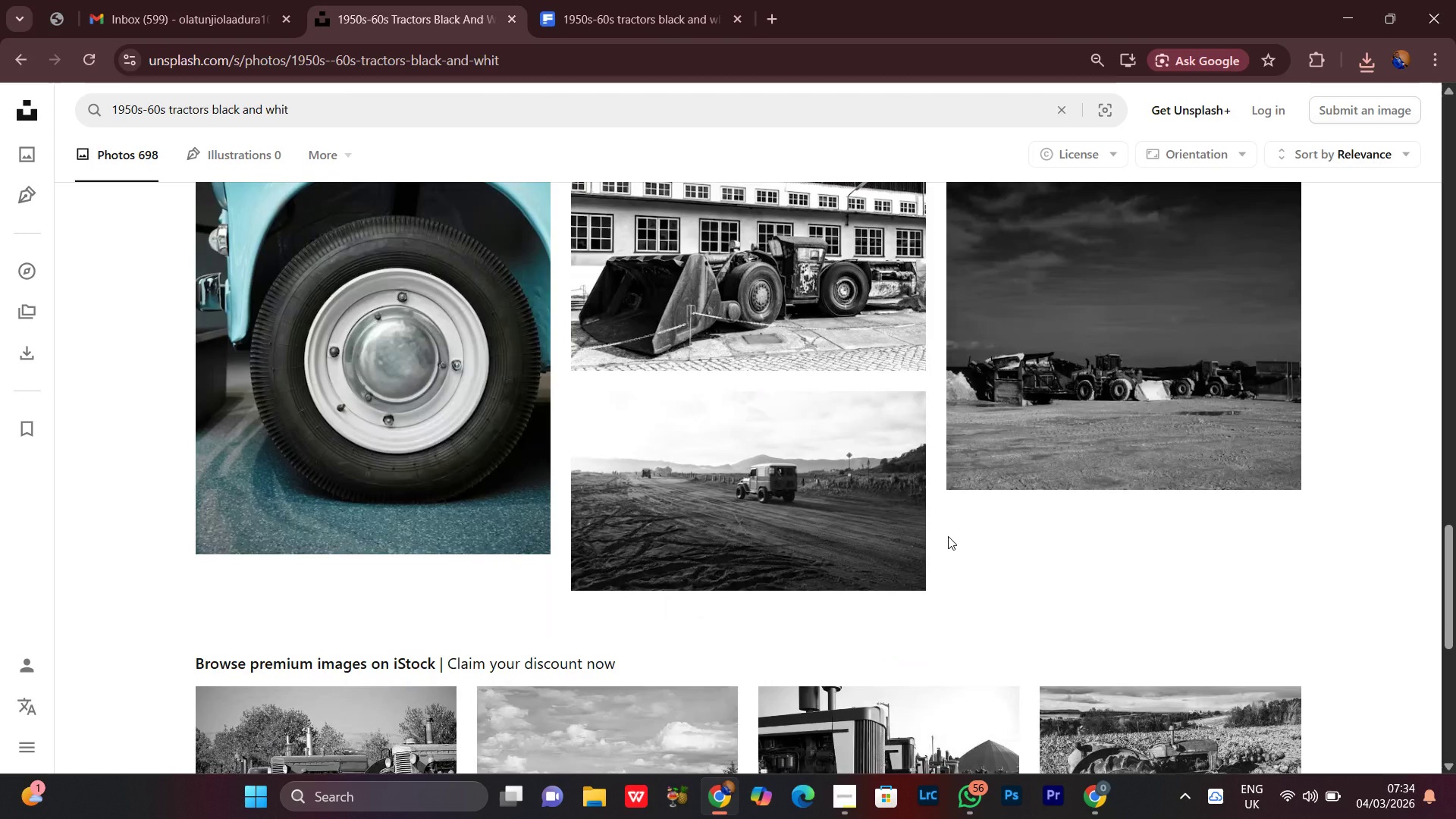 
scroll: coordinate [948, 533], scroll_direction: down, amount: 7.0
 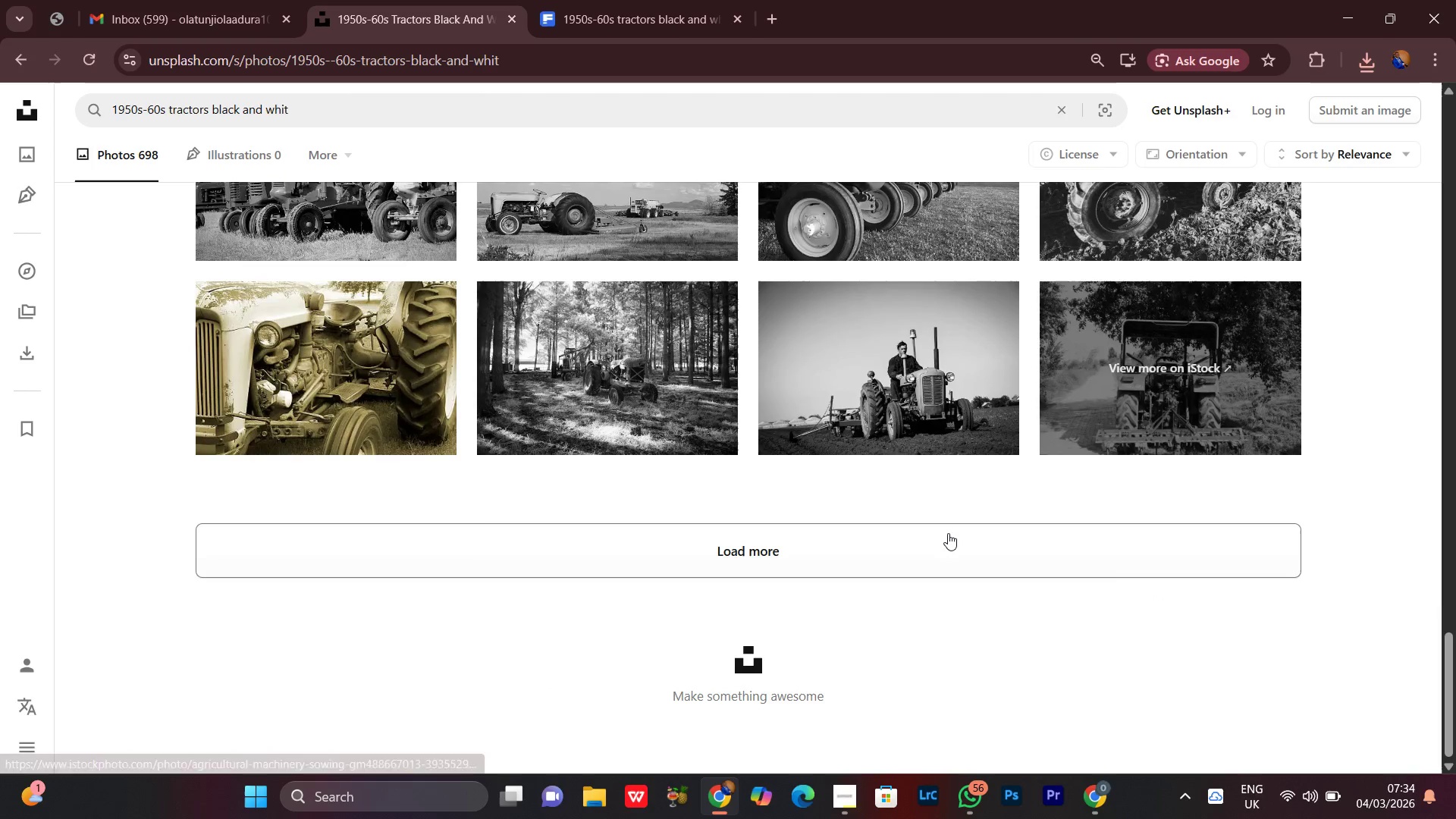 
left_click([948, 533])
 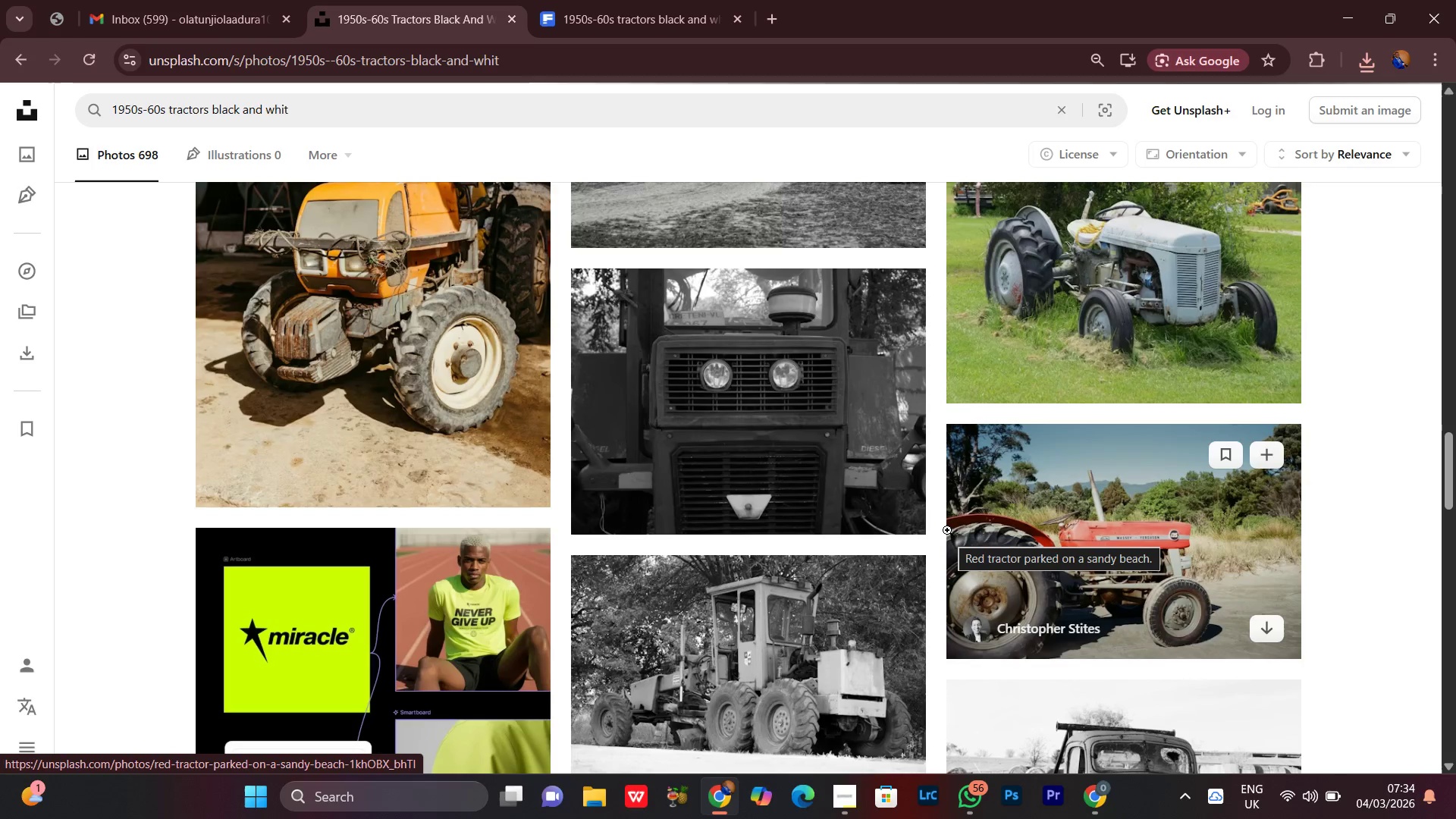 
wait(5.09)
 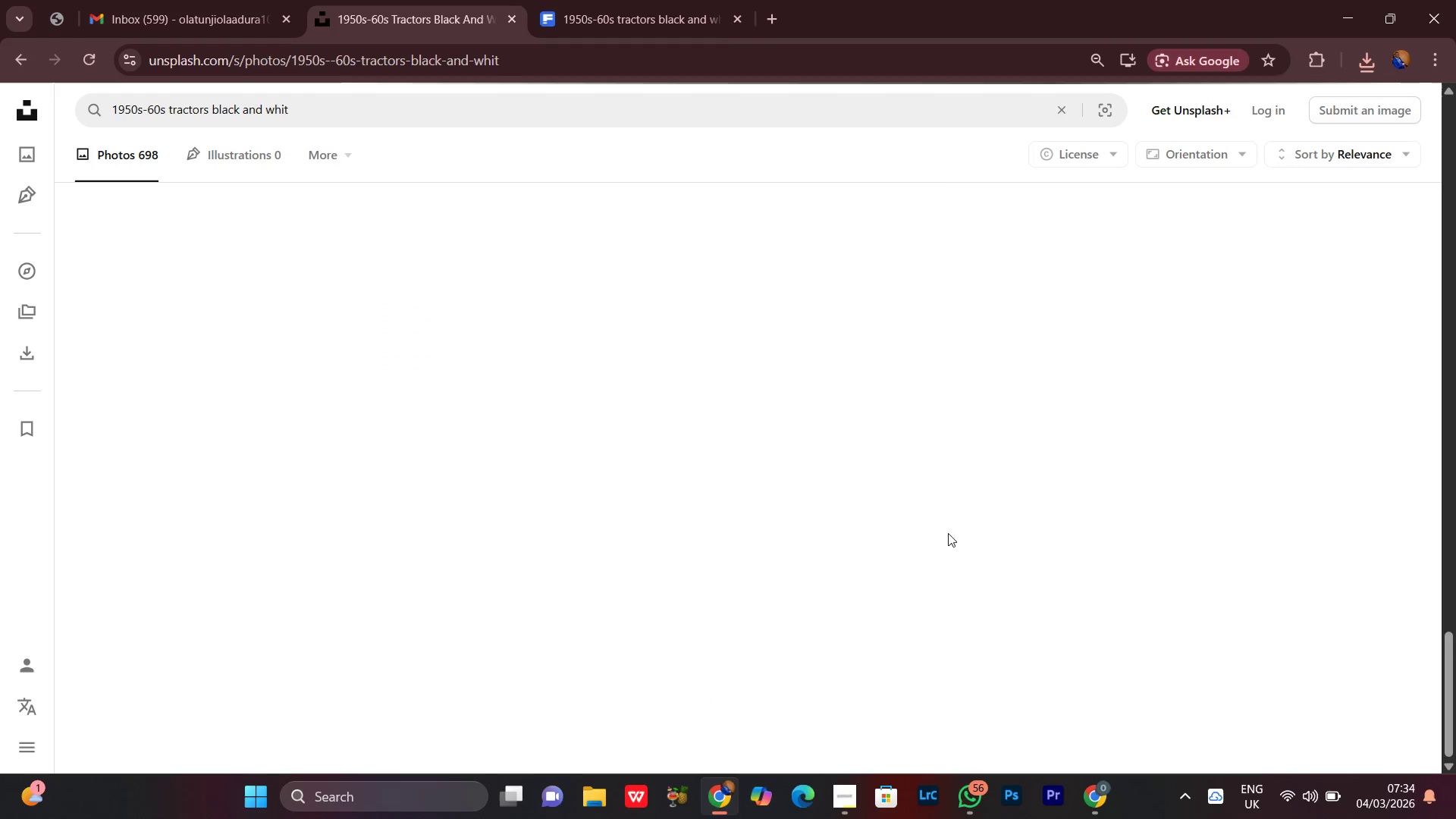 
scroll: coordinate [934, 433], scroll_direction: up, amount: 3.0
 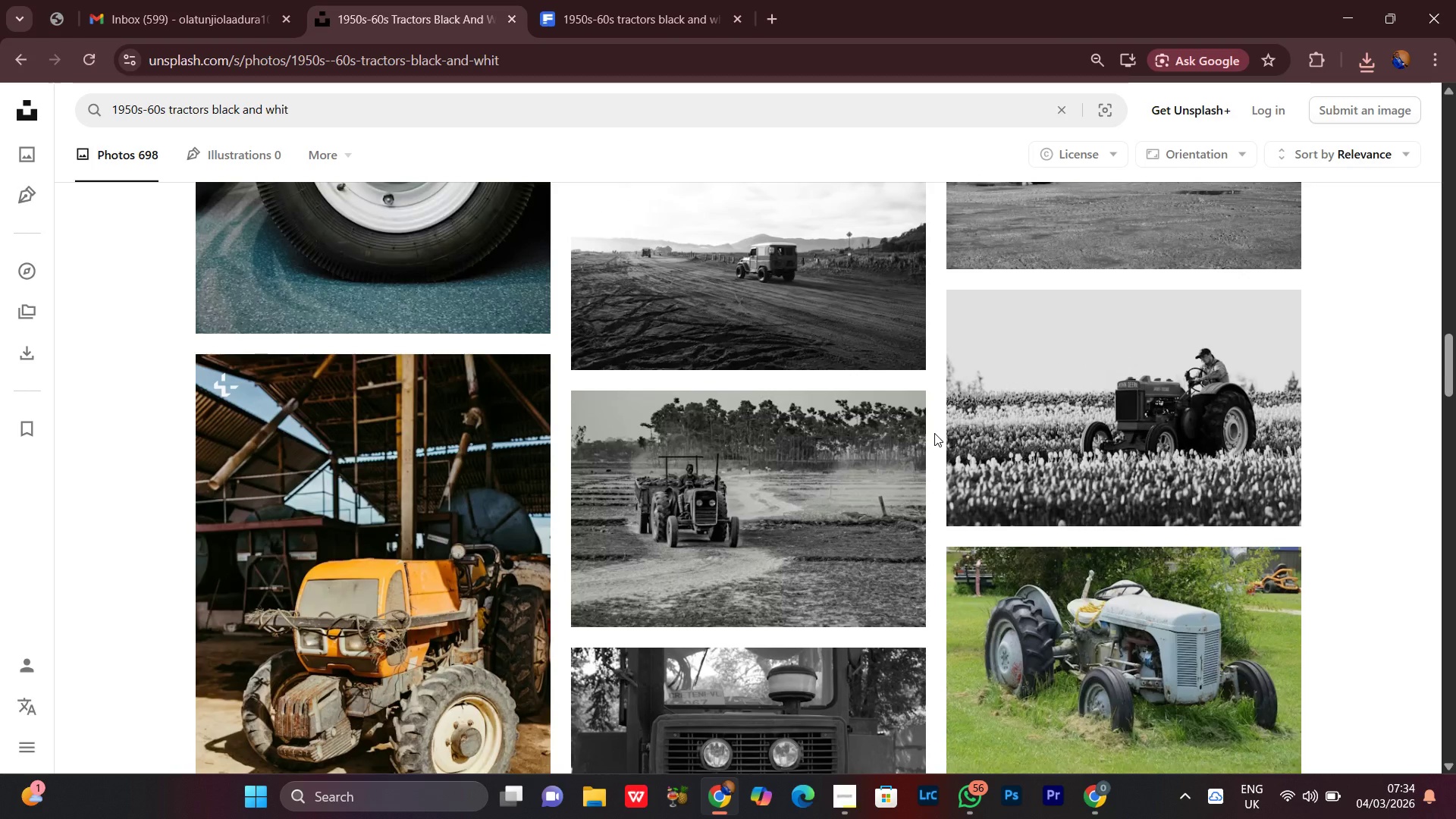 
scroll: coordinate [934, 433], scroll_direction: down, amount: 1.0
 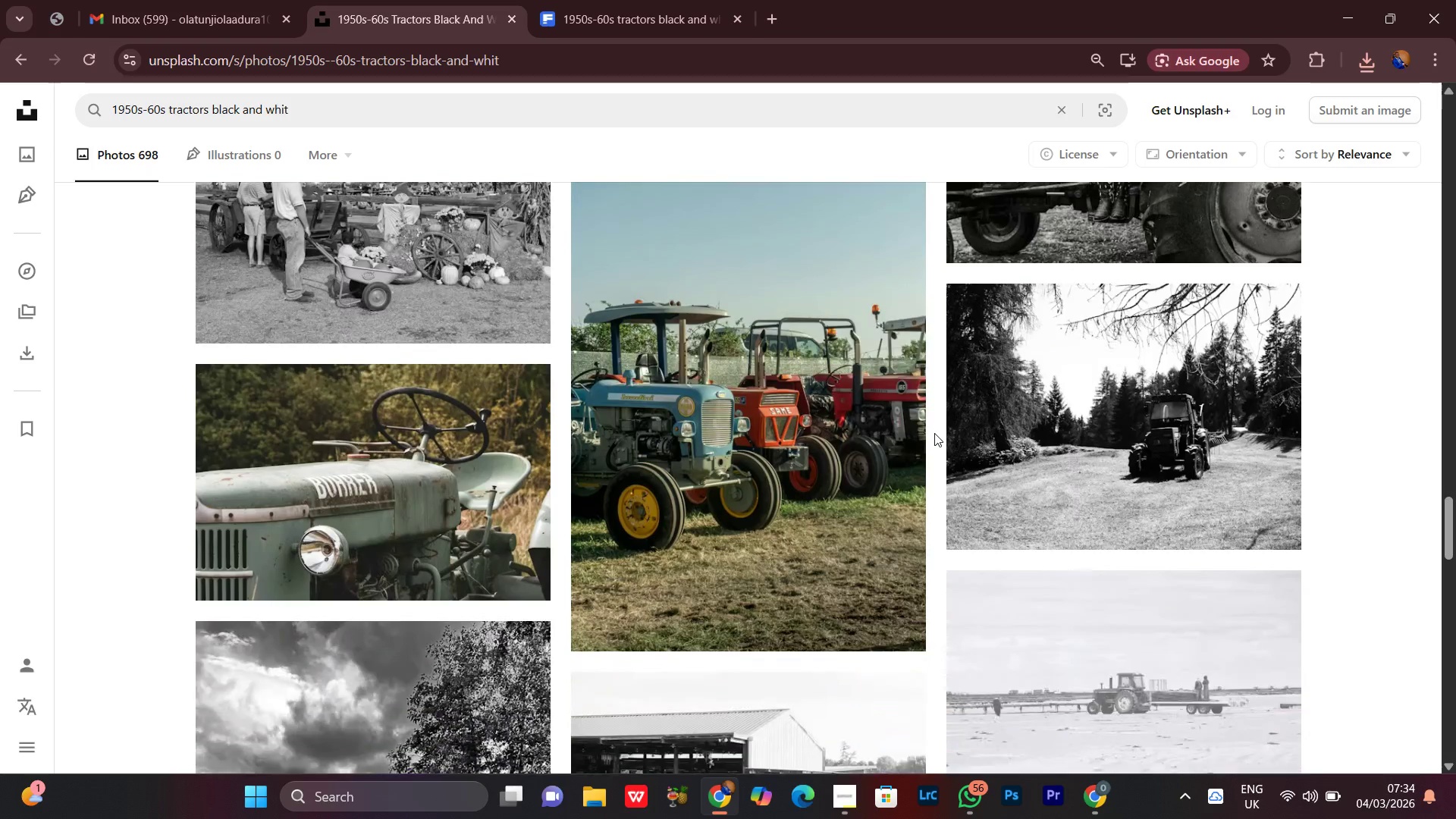 
scroll: coordinate [934, 433], scroll_direction: none, amount: 0.0
 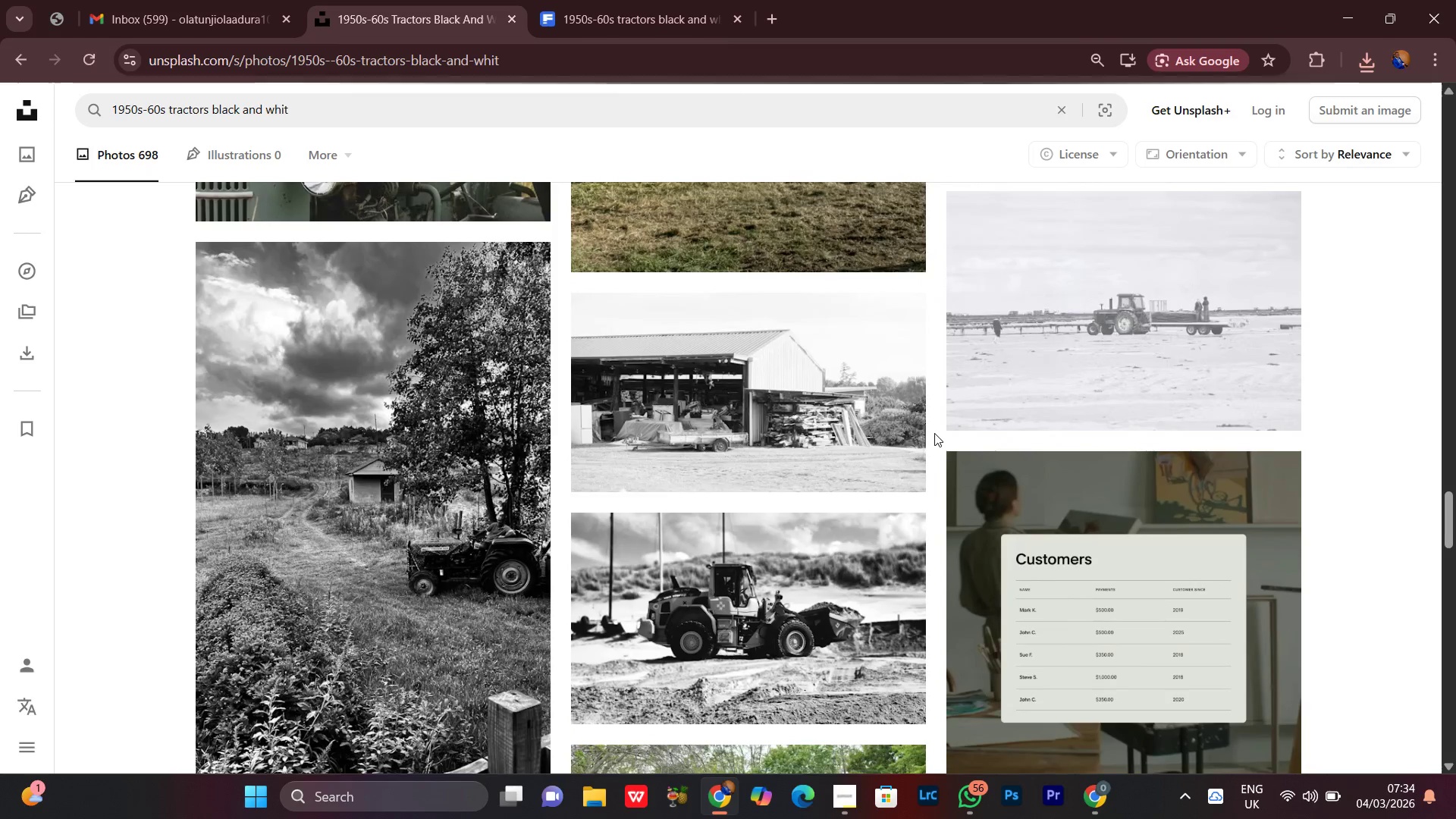 
scroll: coordinate [934, 433], scroll_direction: down, amount: 5.0
 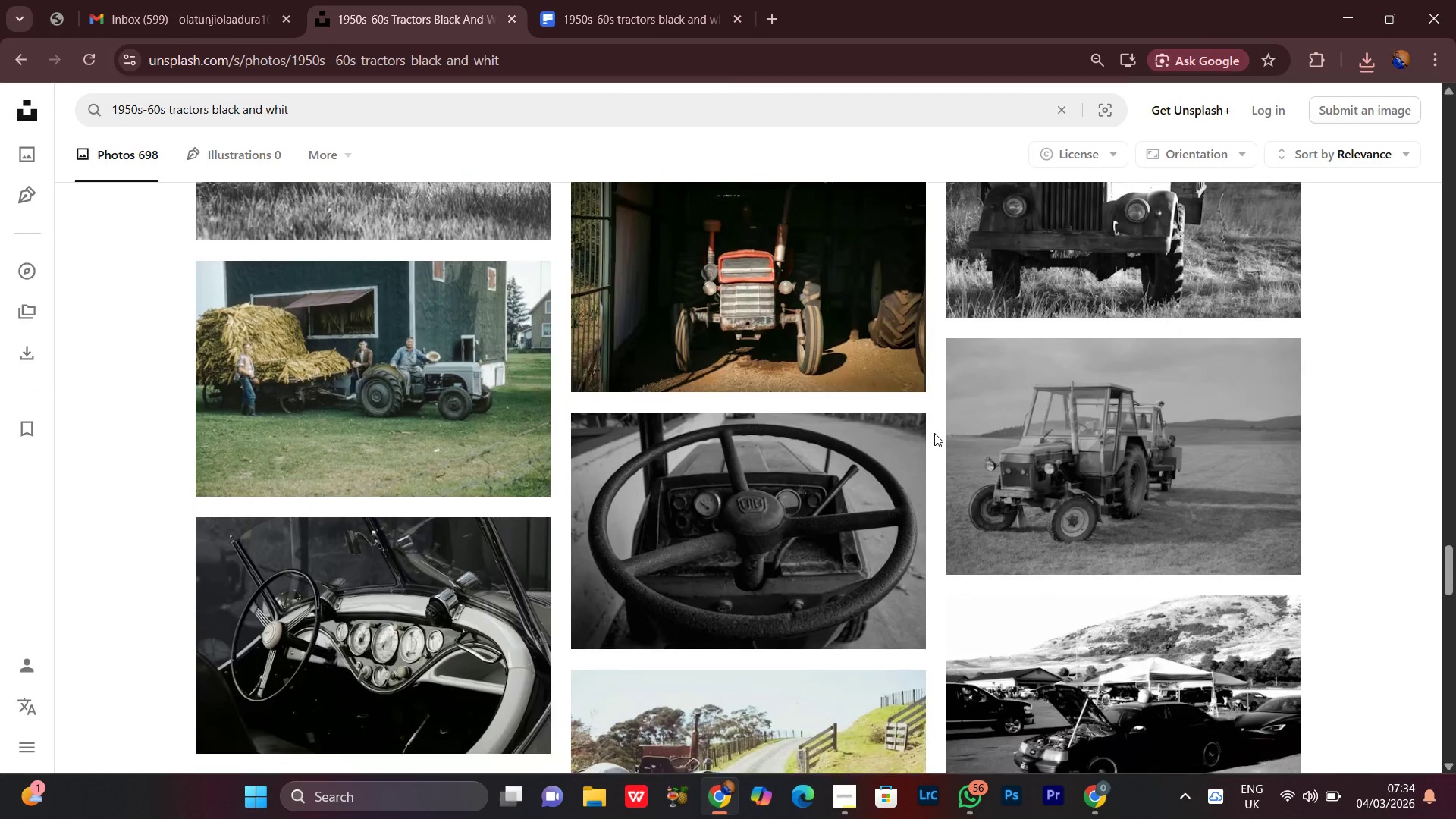 
scroll: coordinate [934, 433], scroll_direction: none, amount: 0.0
 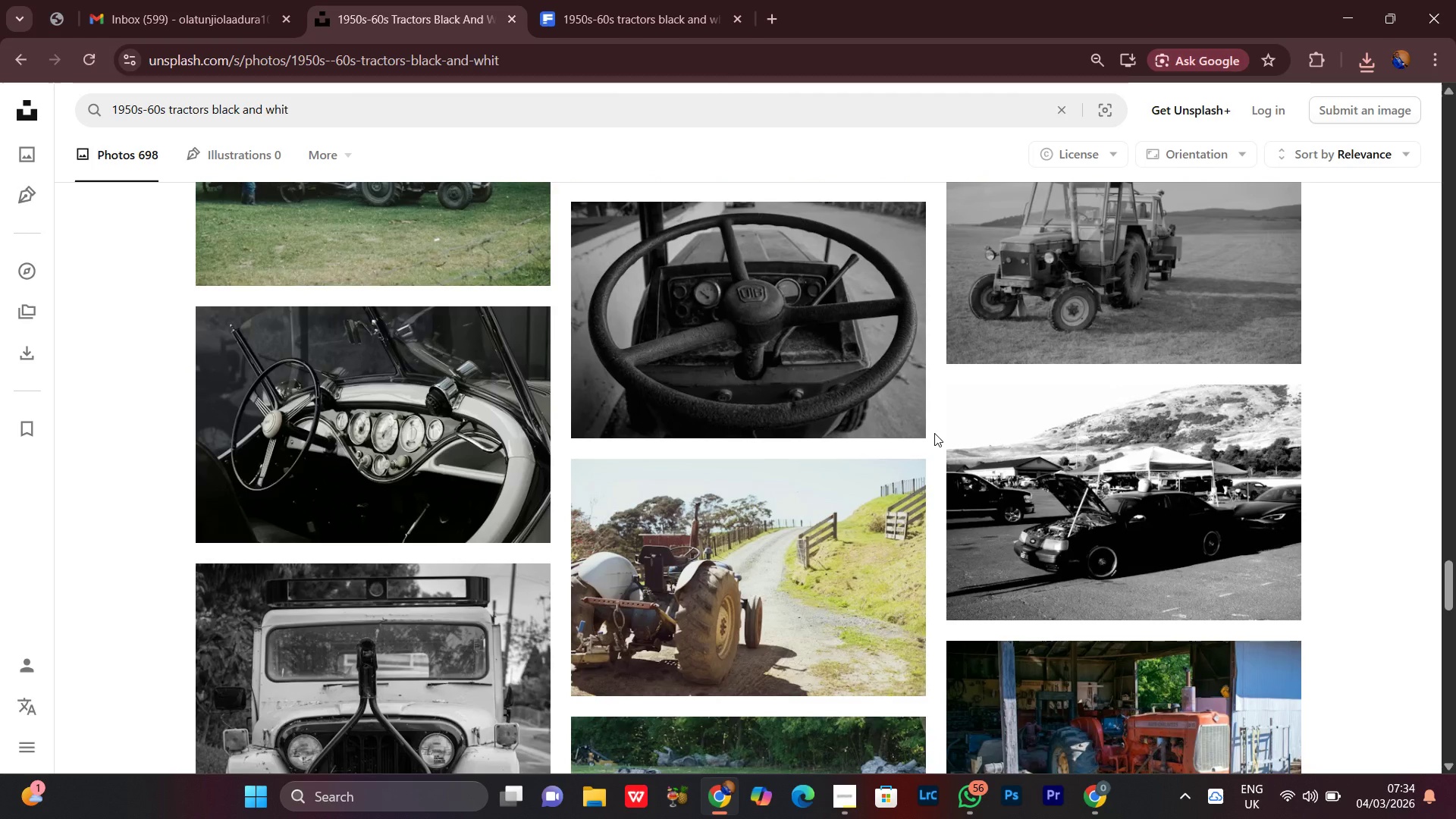 
scroll: coordinate [934, 433], scroll_direction: down, amount: 8.0
 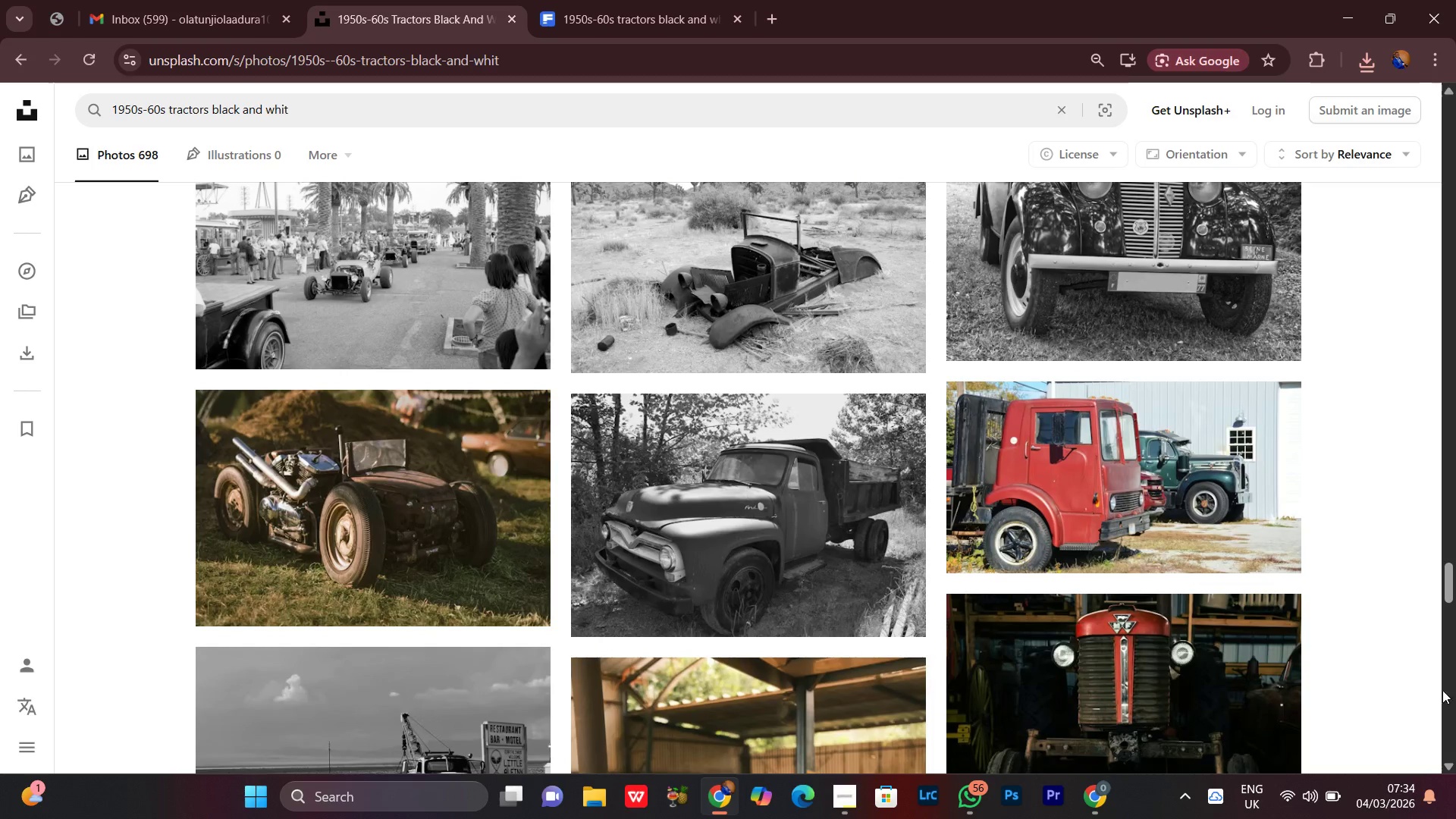 
mouse_move([1334, 786])
 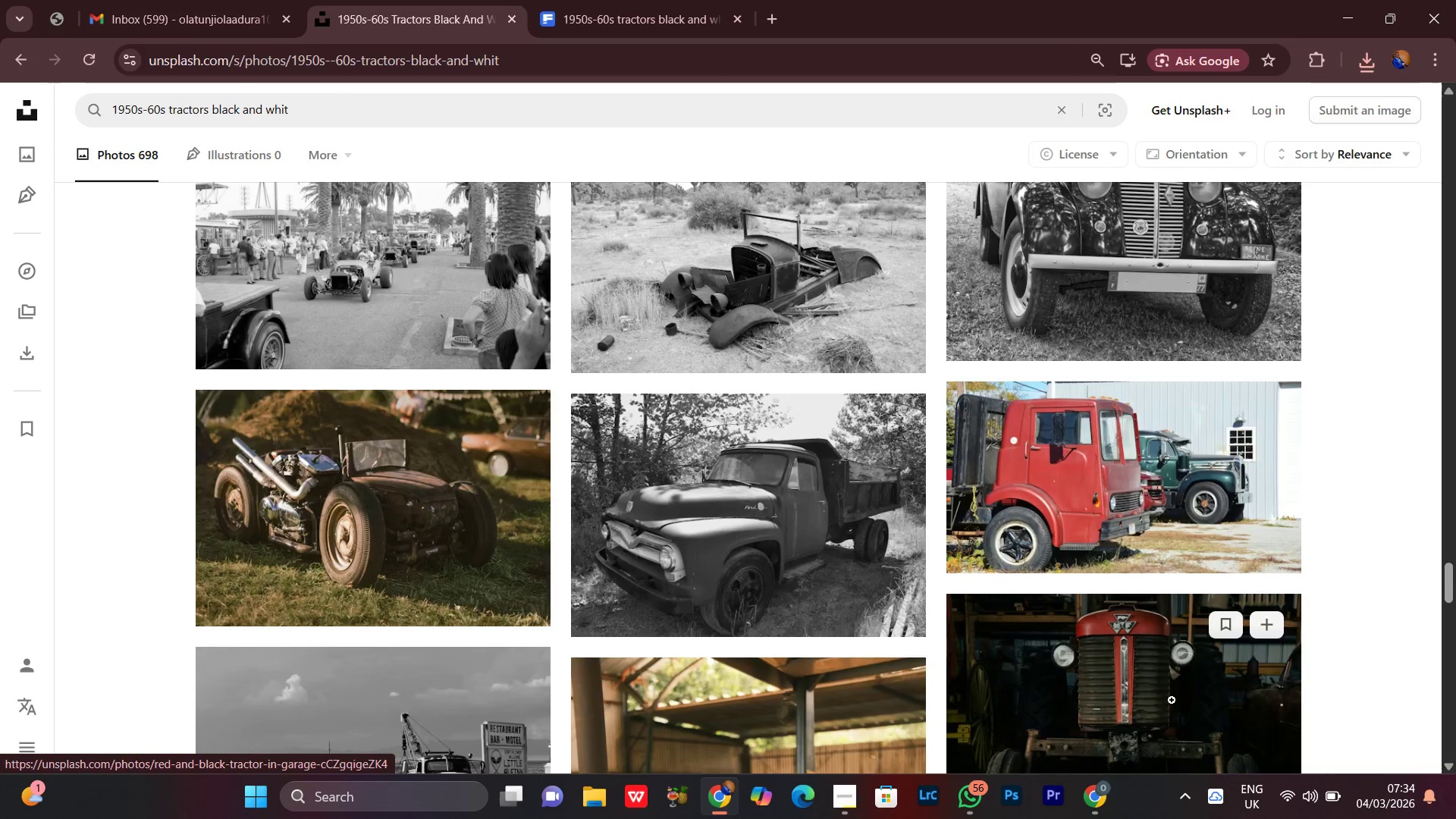 
scroll: coordinate [1161, 774], scroll_direction: down, amount: 5.0
 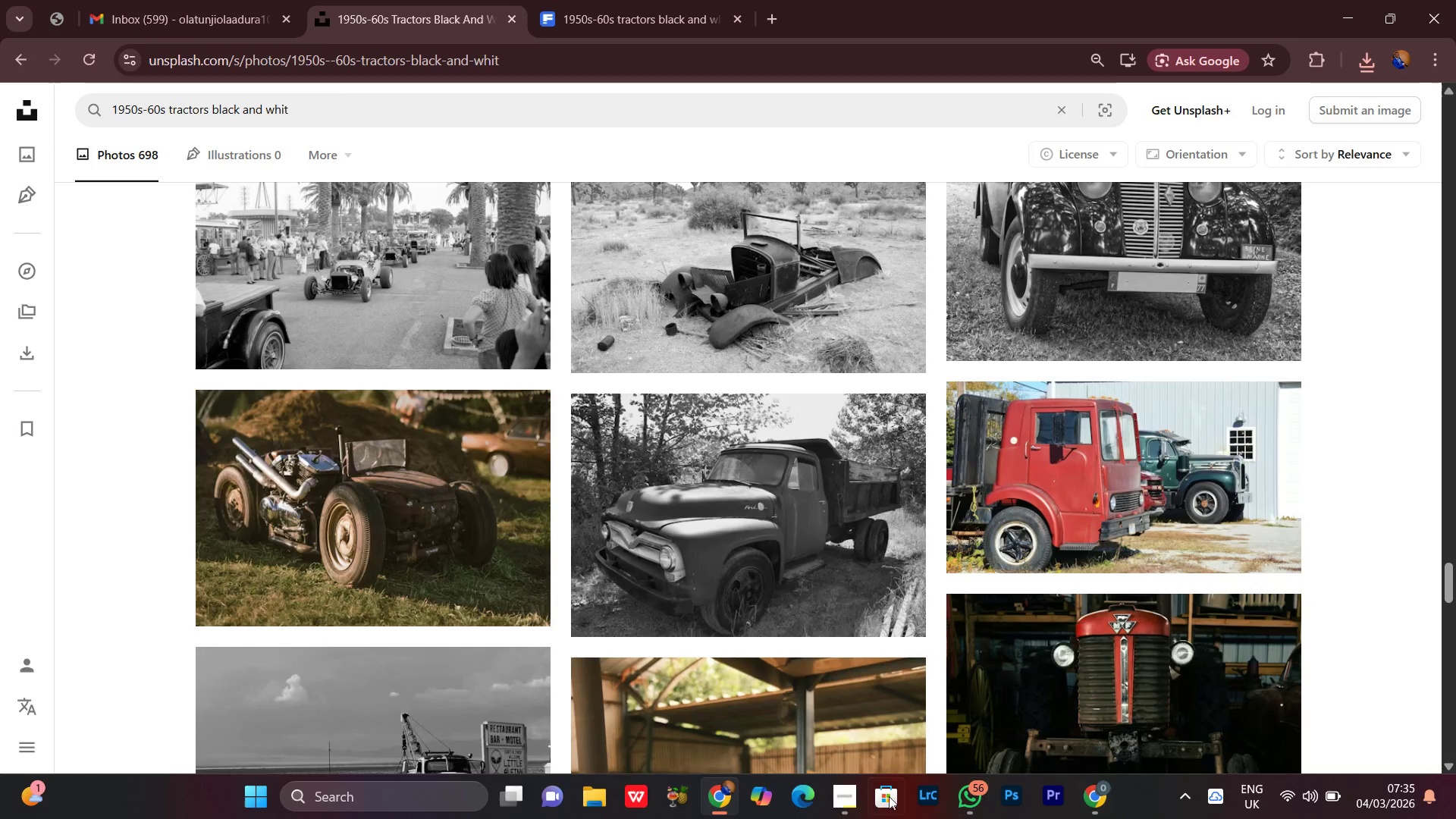 
scroll: coordinate [915, 621], scroll_direction: up, amount: 4.0
 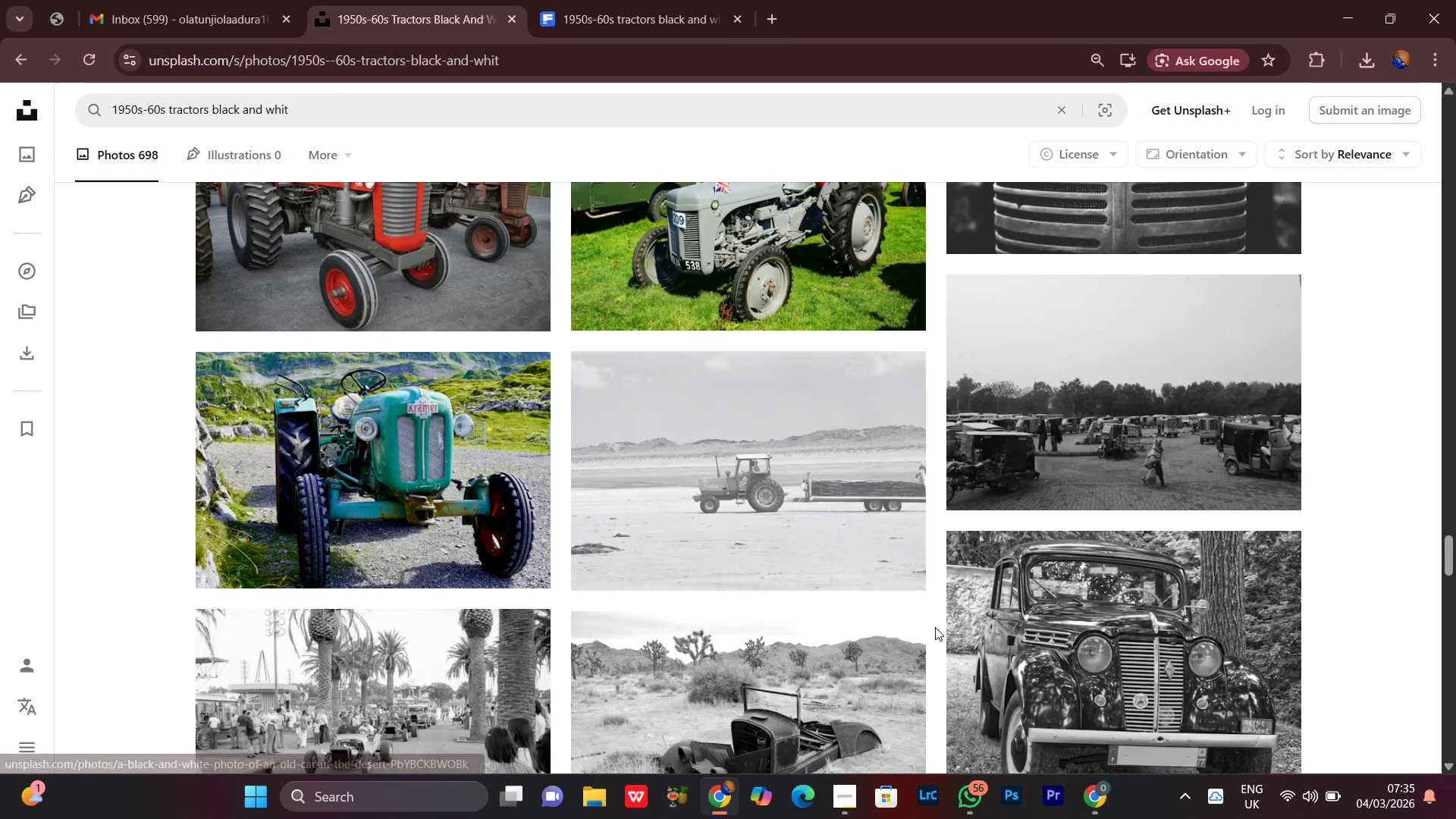 
scroll: coordinate [935, 627], scroll_direction: none, amount: 0.0
 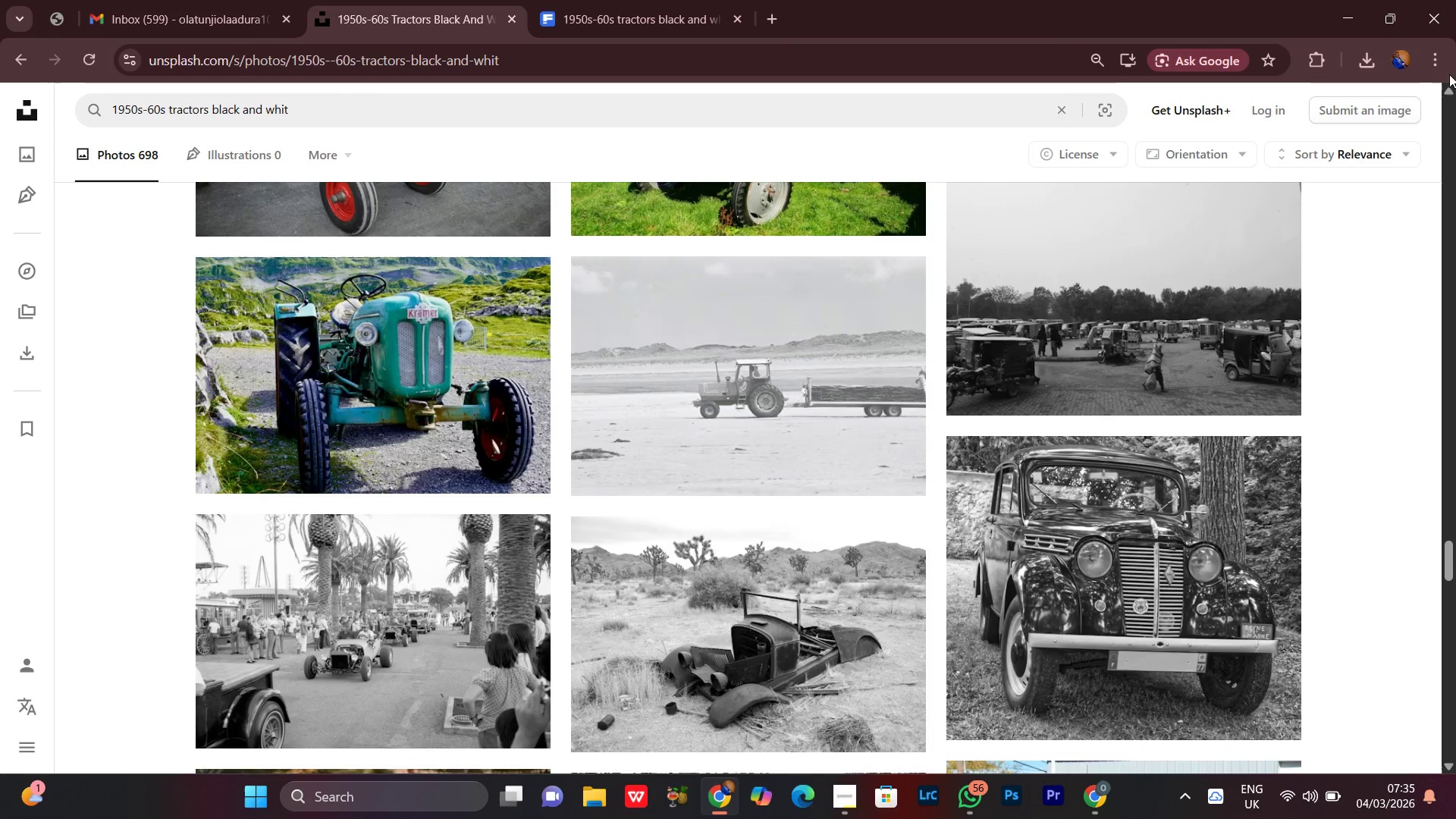 
mouse_move([1393, 34])
 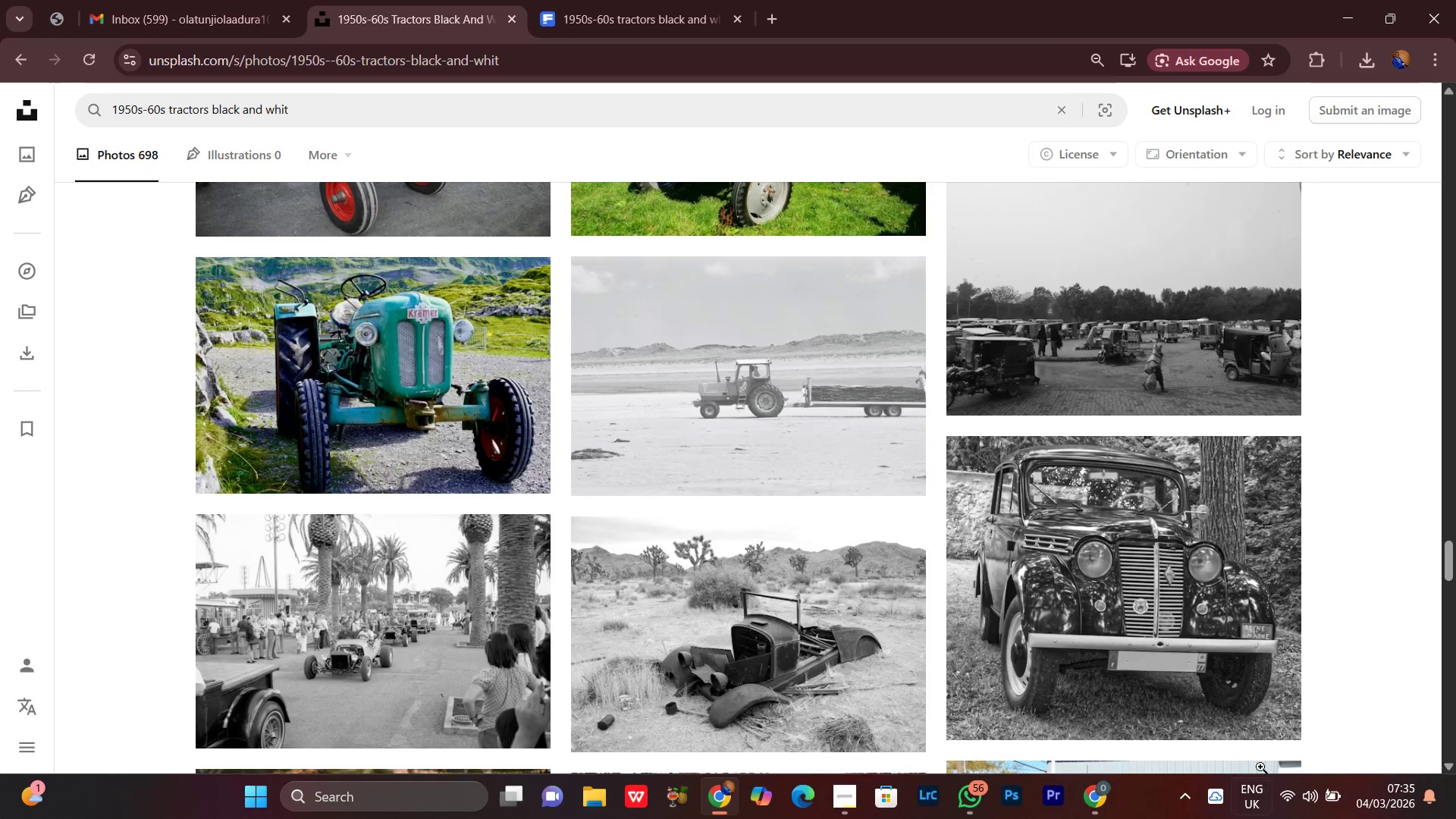 
scroll: coordinate [1351, 566], scroll_direction: down, amount: 9.0
 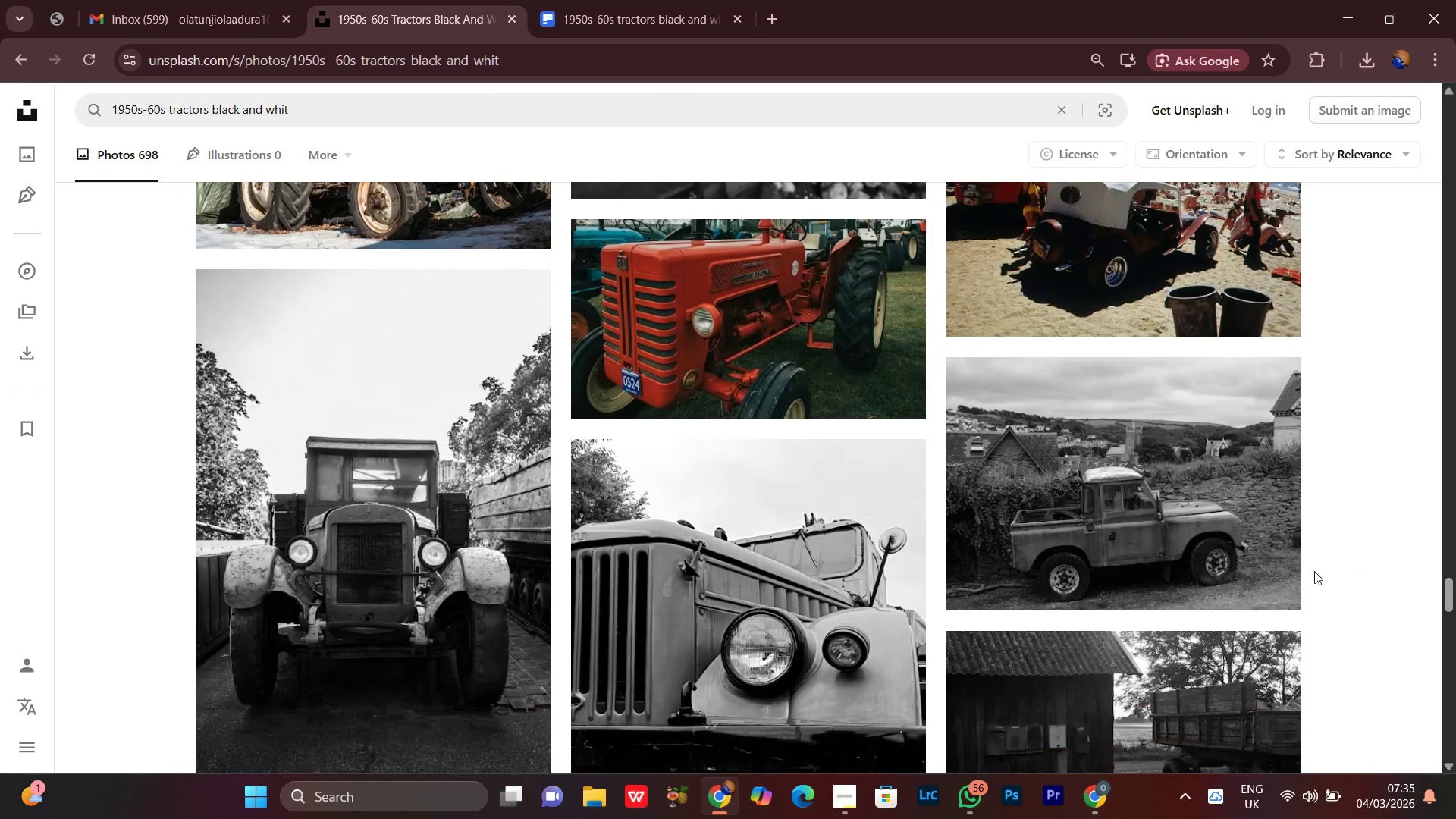 
left_click([833, 818])